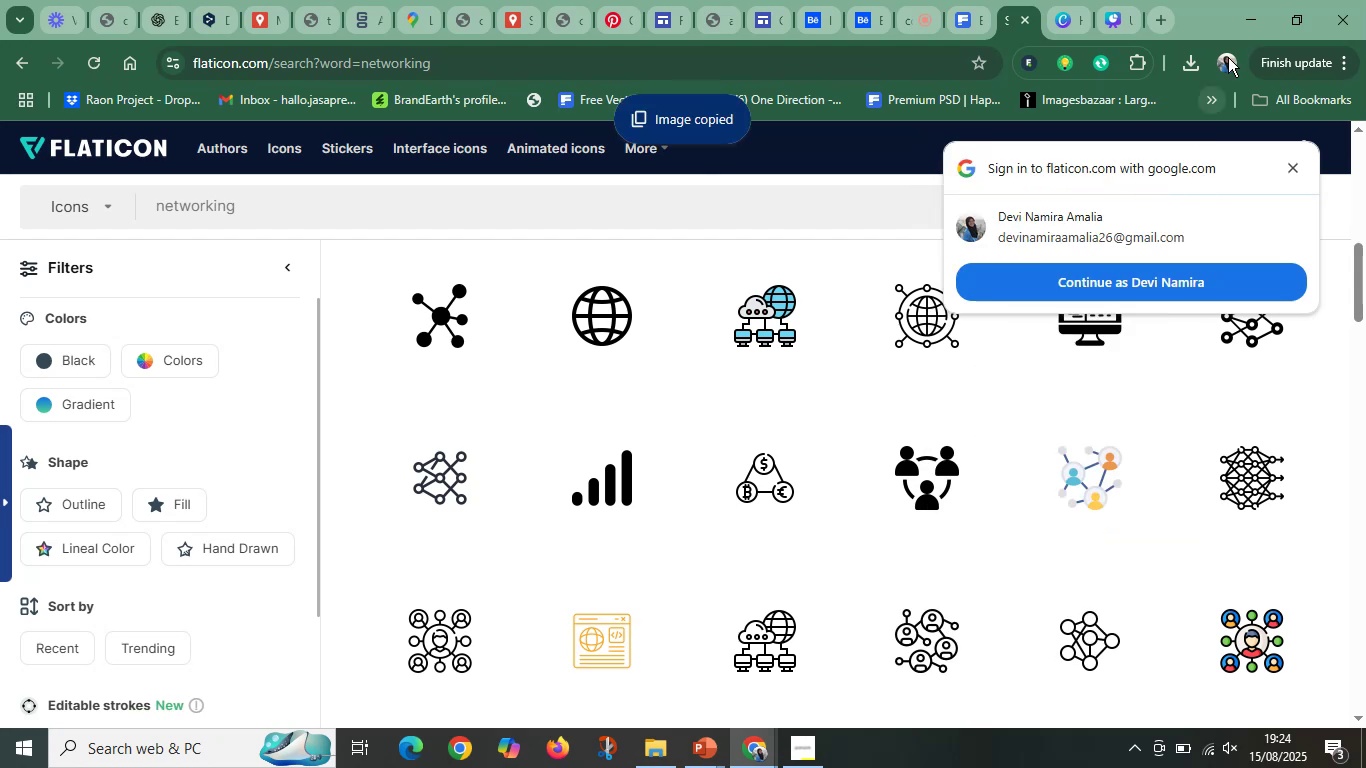 
left_click([1253, 14])
 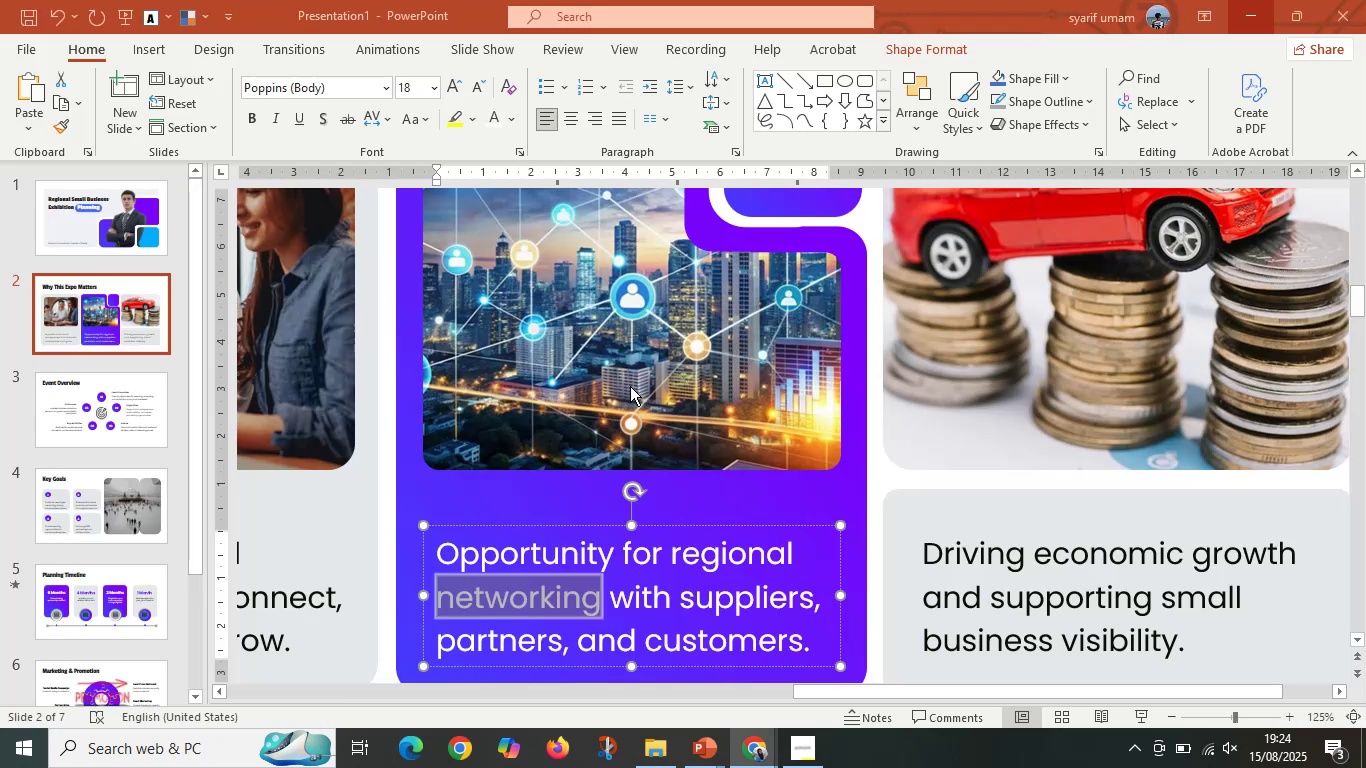 
left_click([652, 405])
 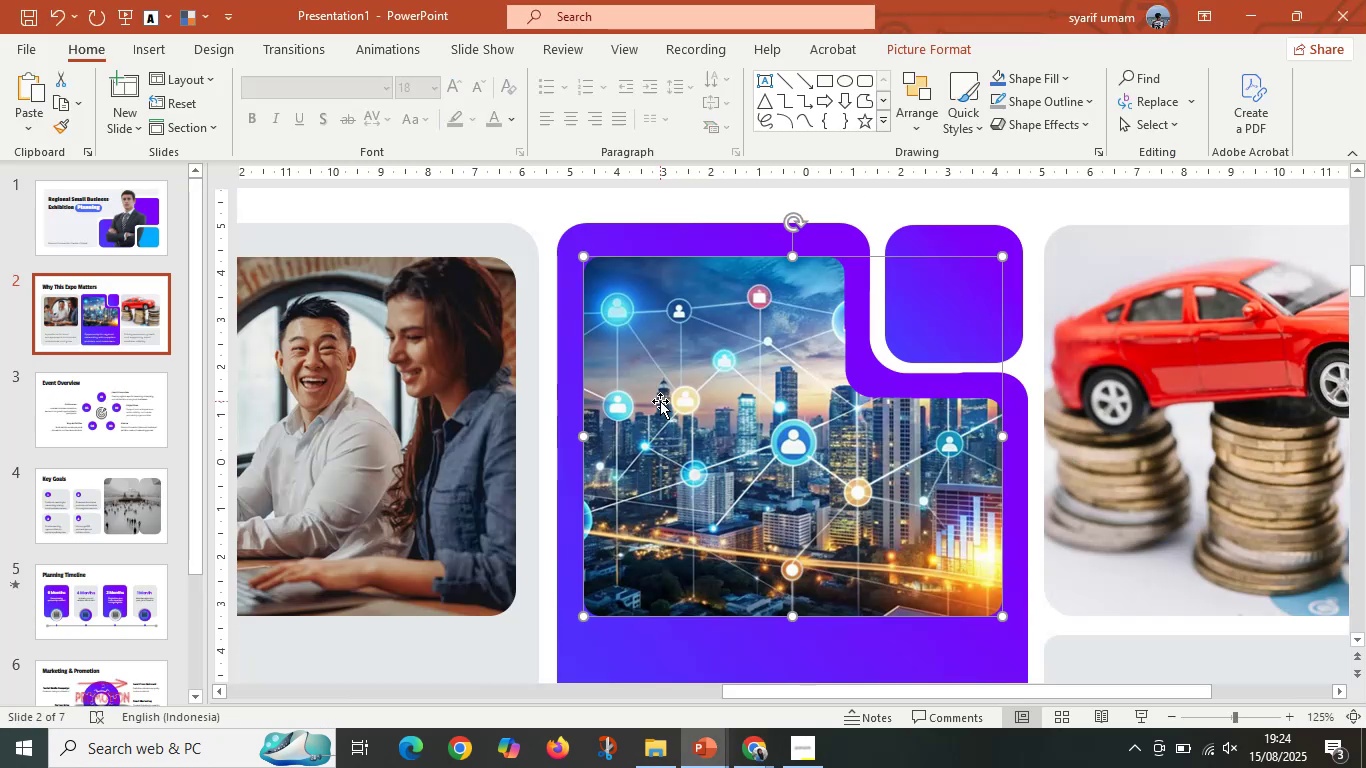 
right_click([661, 401])
 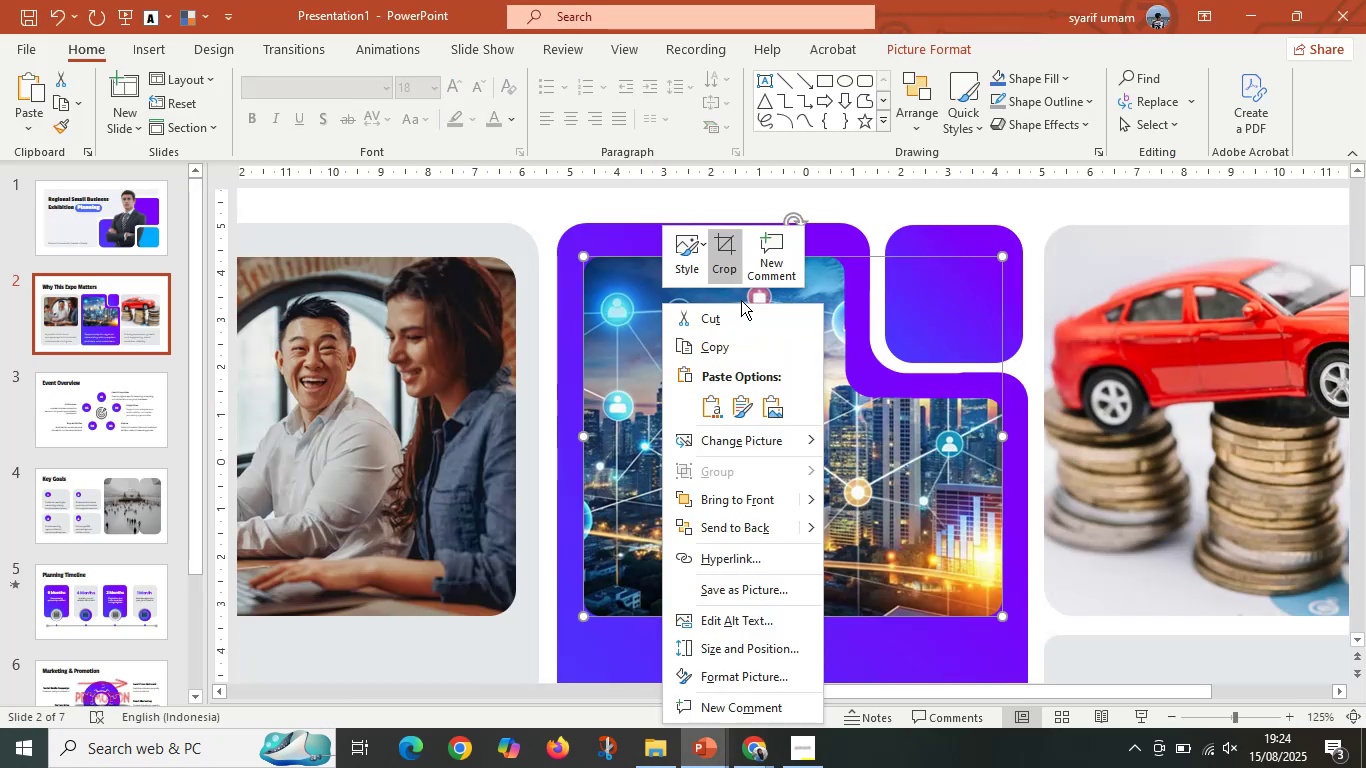 
left_click([771, 403])
 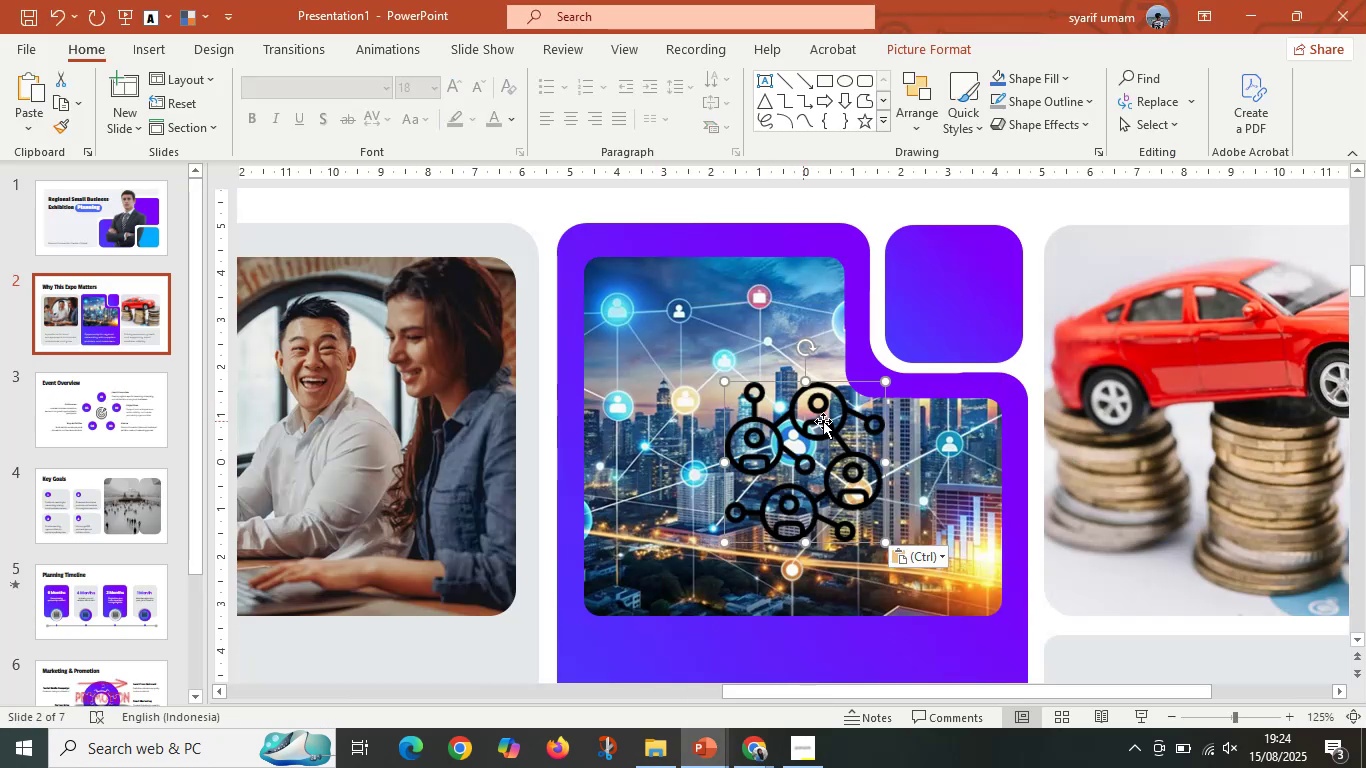 
left_click_drag(start_coordinate=[801, 459], to_coordinate=[915, 324])
 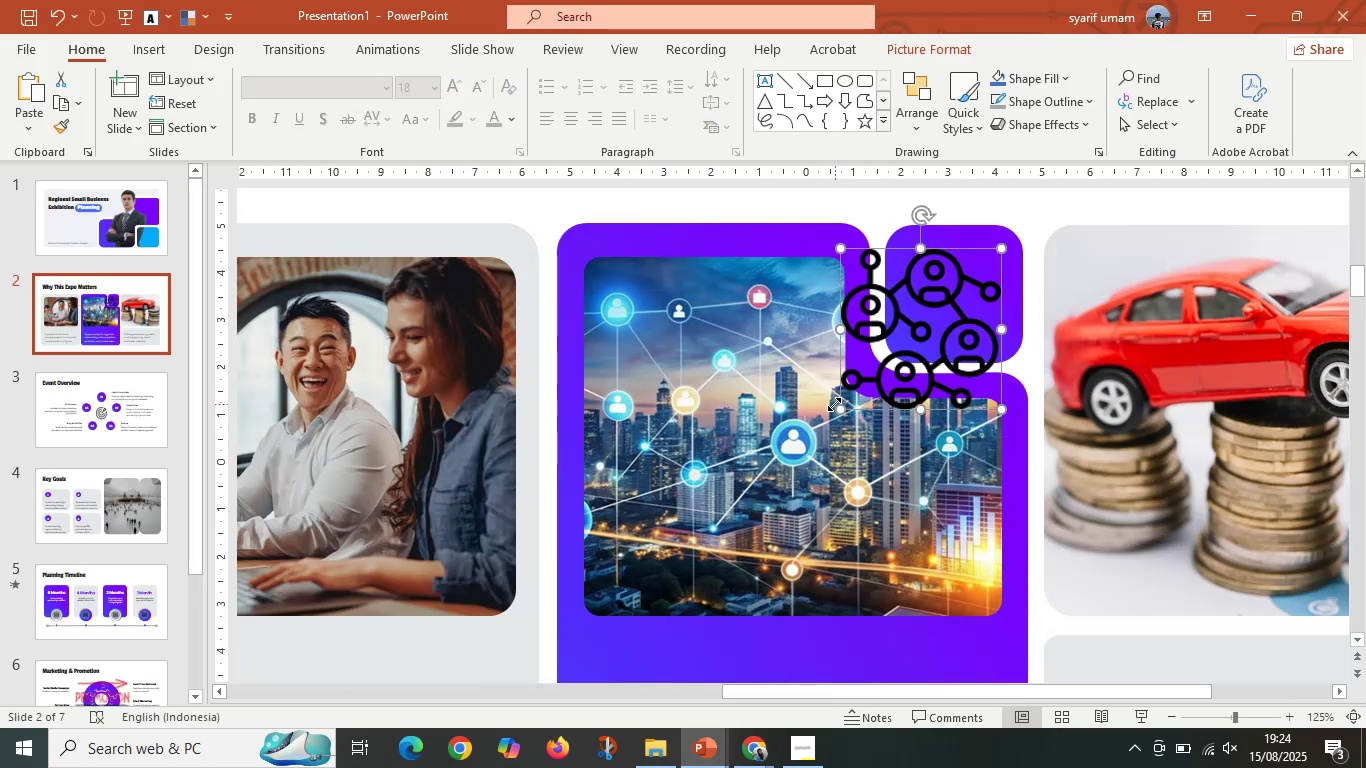 
left_click_drag(start_coordinate=[838, 409], to_coordinate=[906, 339])
 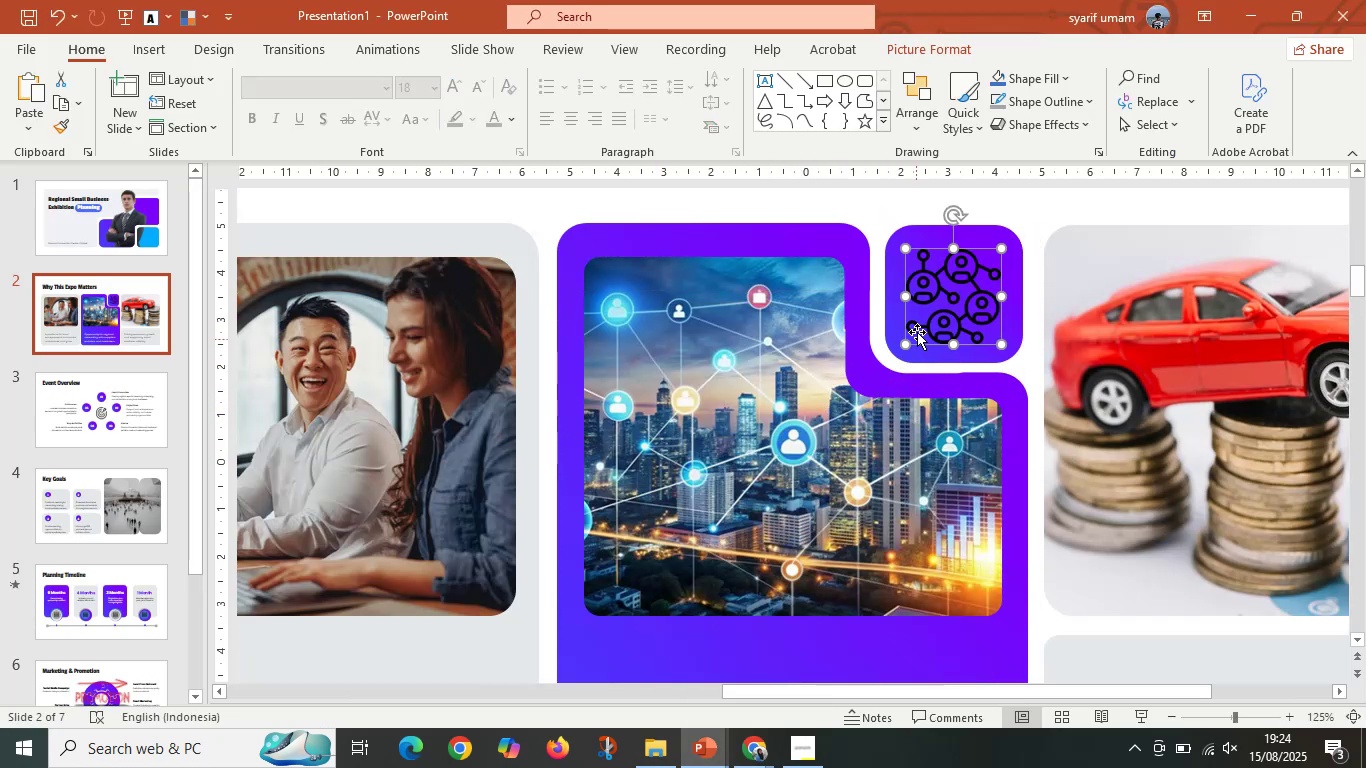 
right_click([917, 331])
 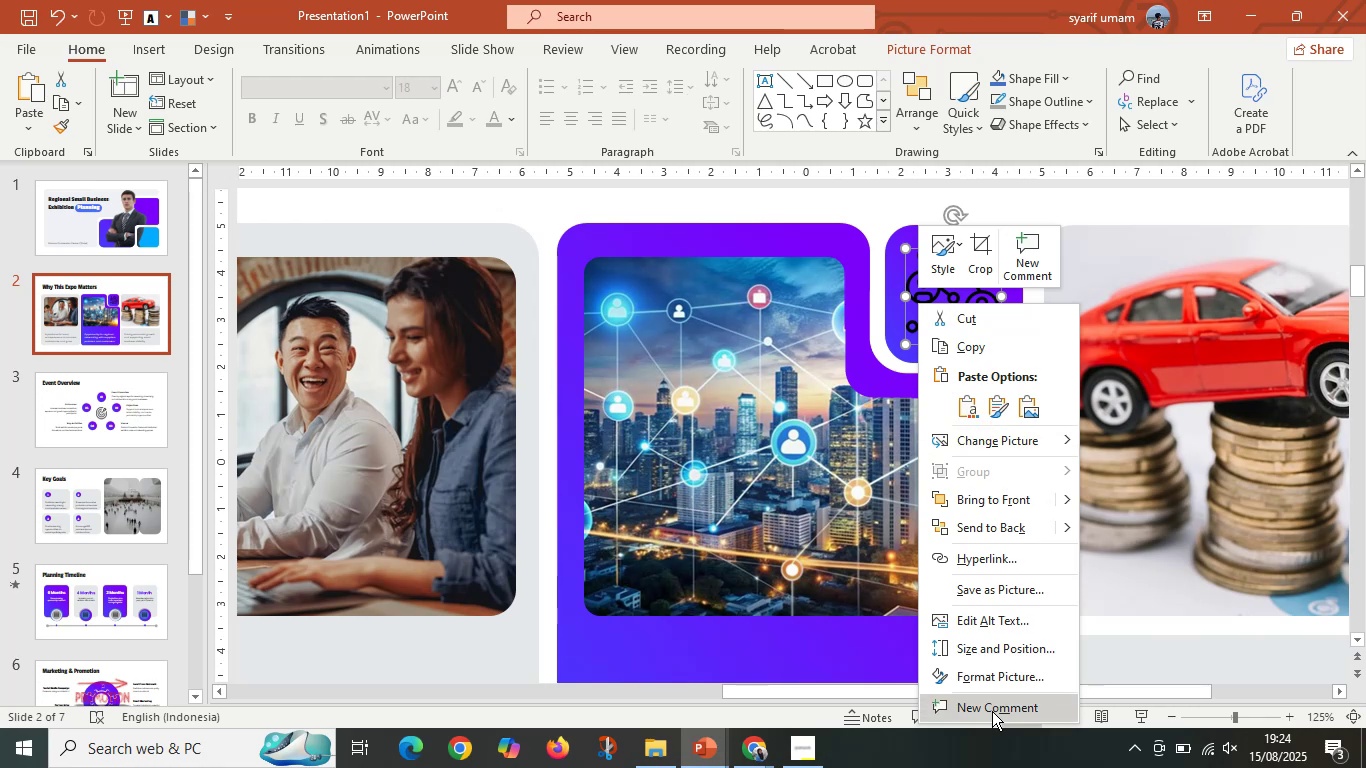 
left_click([993, 672])
 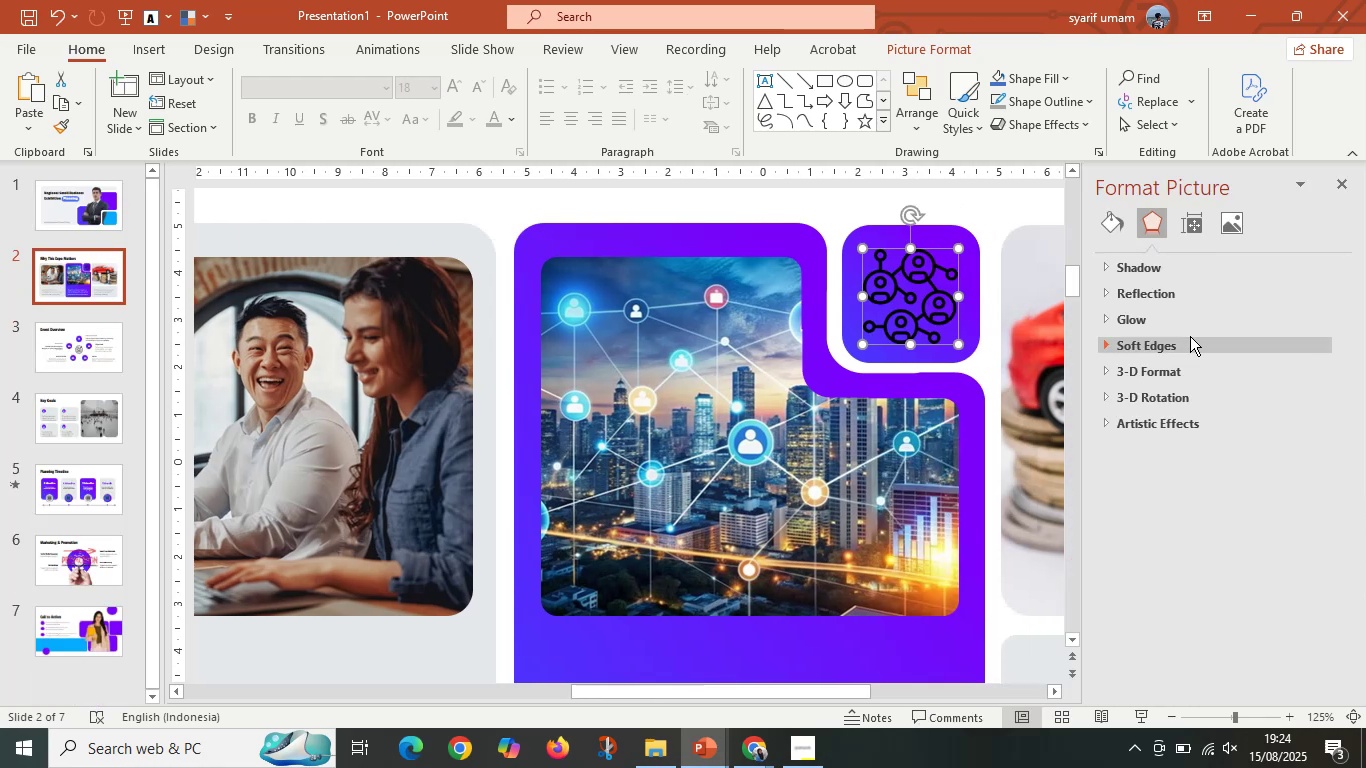 
left_click([1236, 220])
 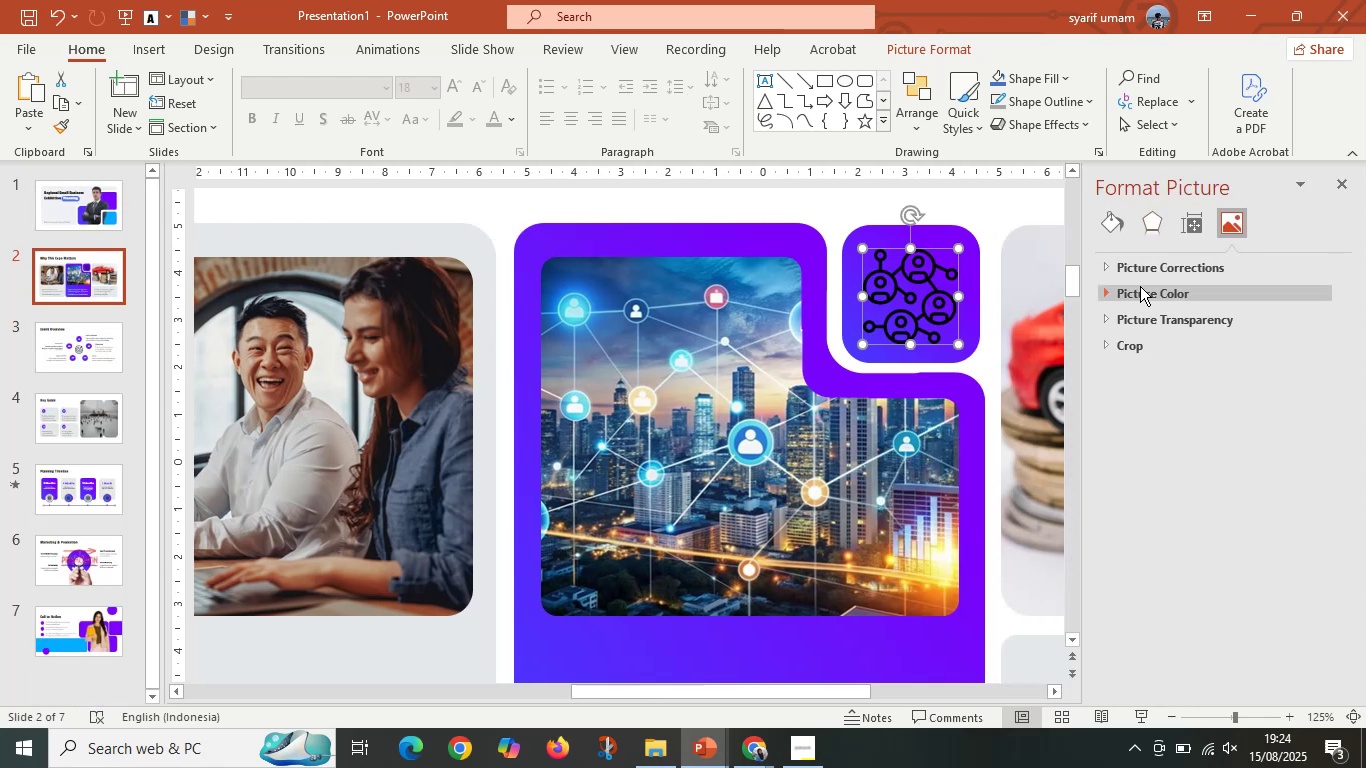 
left_click([1148, 272])
 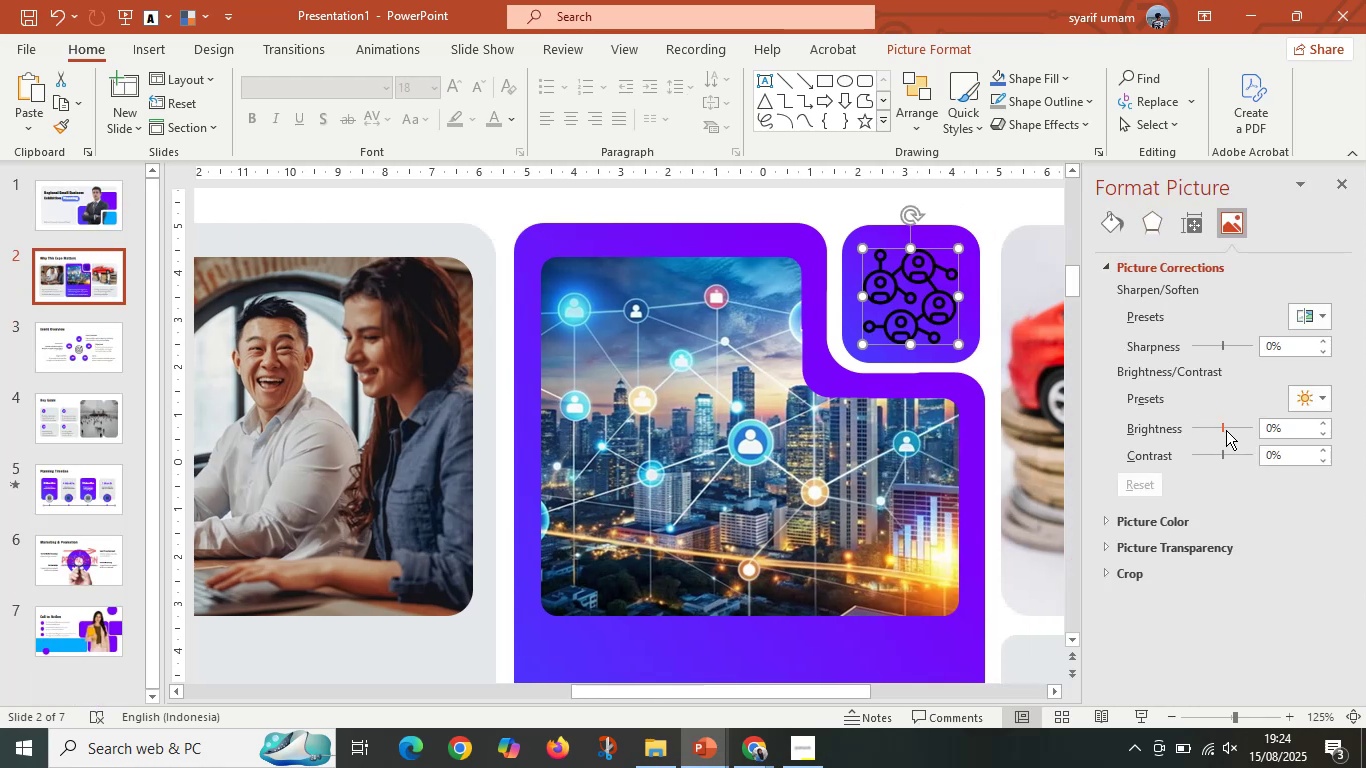 
left_click_drag(start_coordinate=[1220, 429], to_coordinate=[1365, 444])
 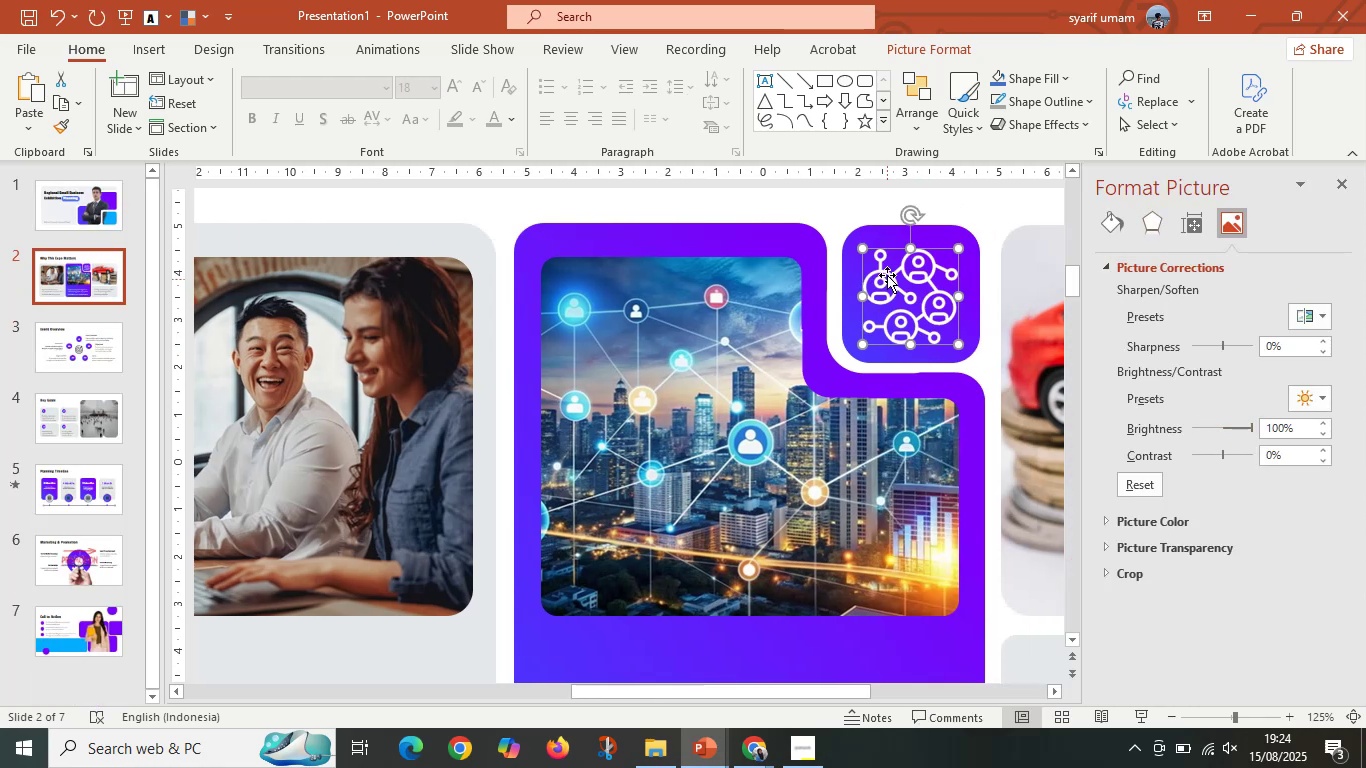 
hold_key(key=ShiftLeft, duration=0.62)
left_click([887, 237])
 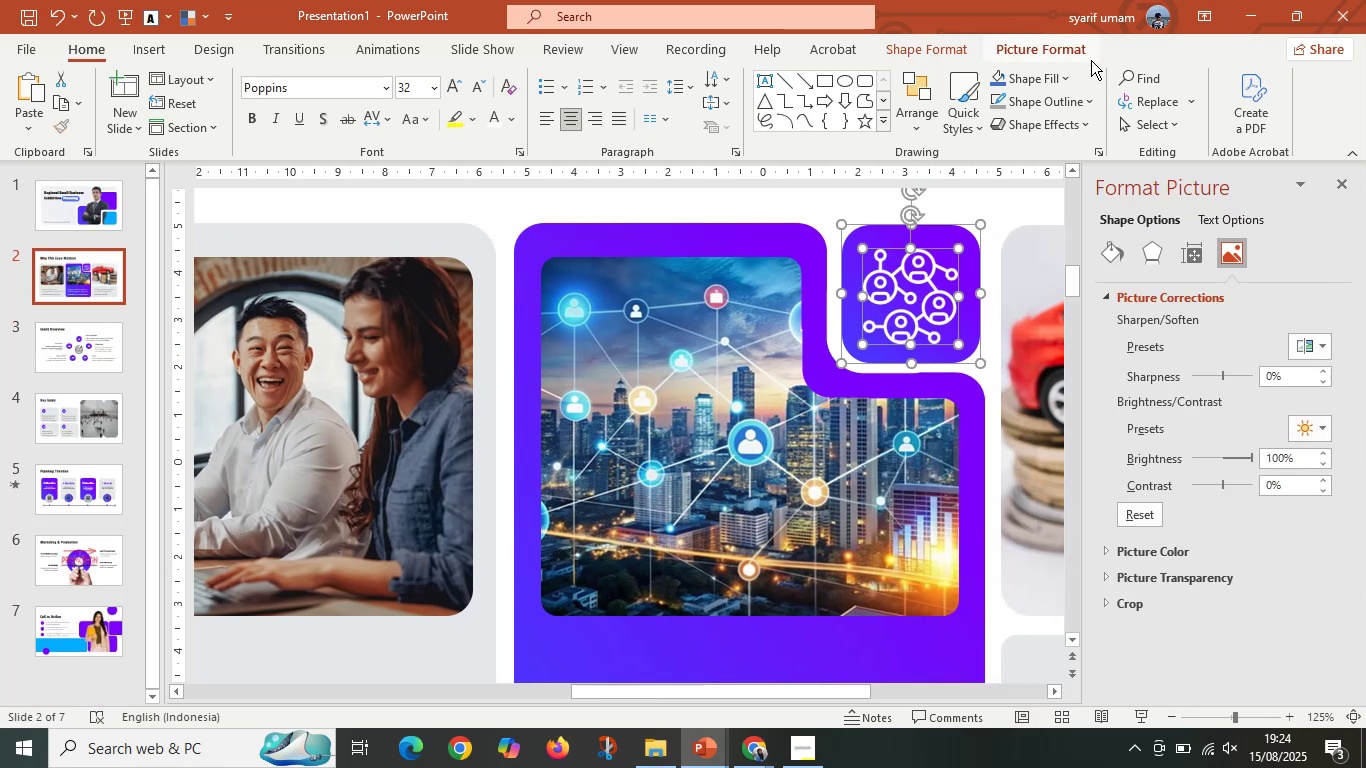 
left_click([1168, 83])
 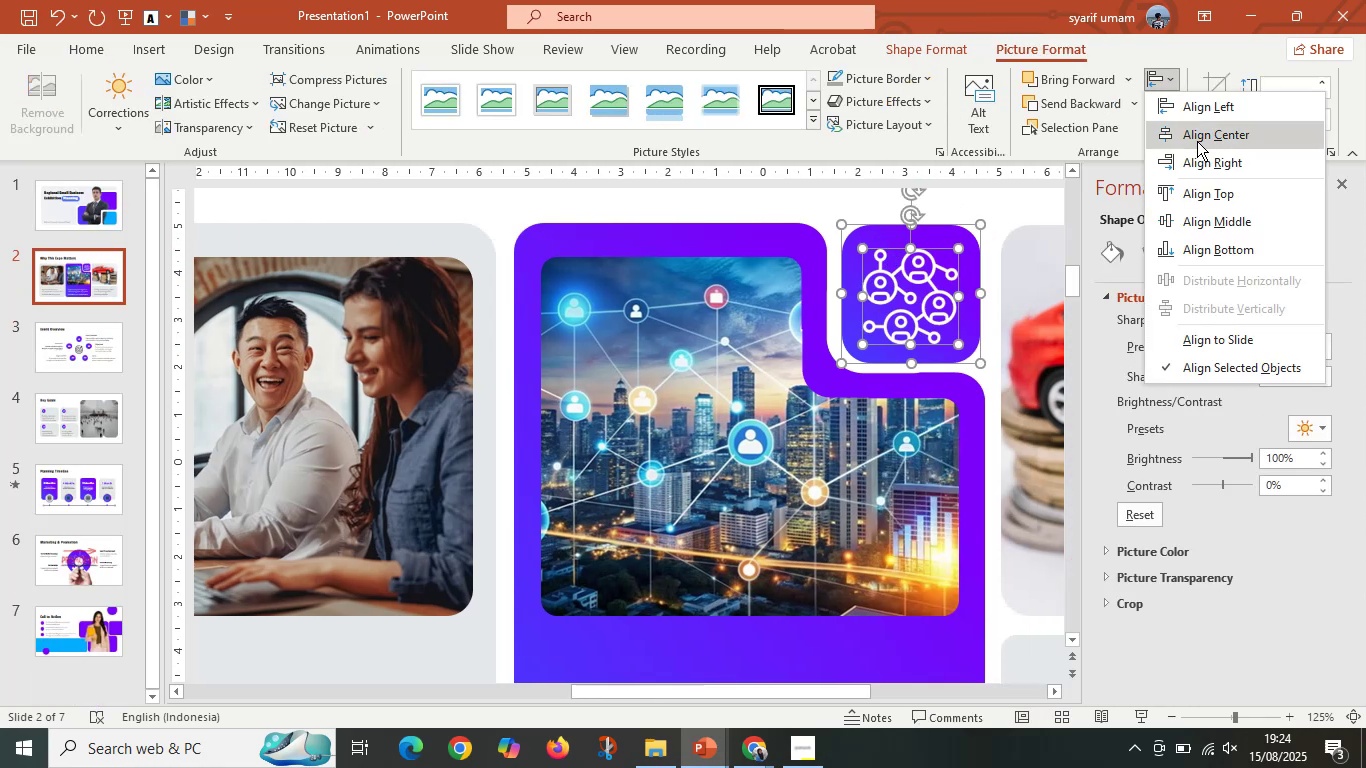 
double_click([1172, 85])
 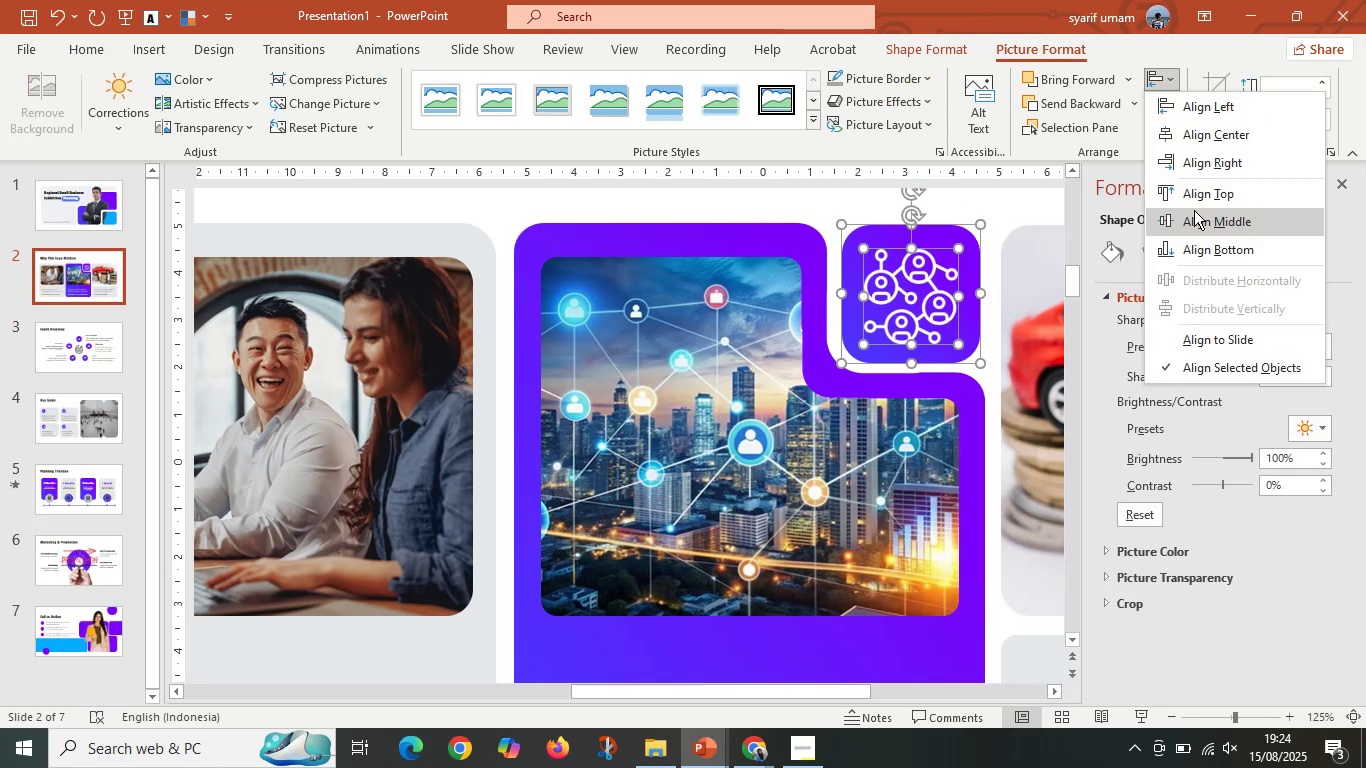 
left_click([1197, 211])
 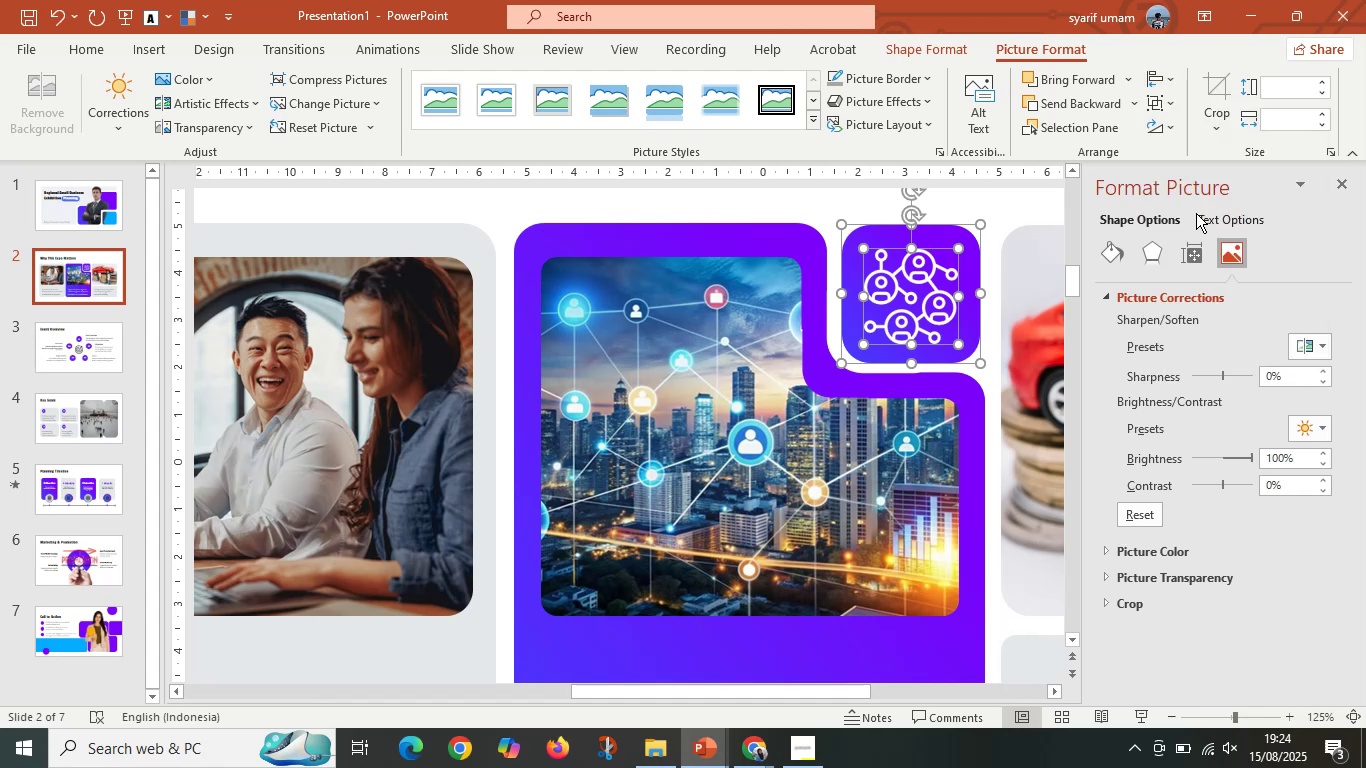 
hold_key(key=ControlLeft, duration=0.43)
scroll: coordinate [921, 394], scroll_direction: down, amount: 1.0
 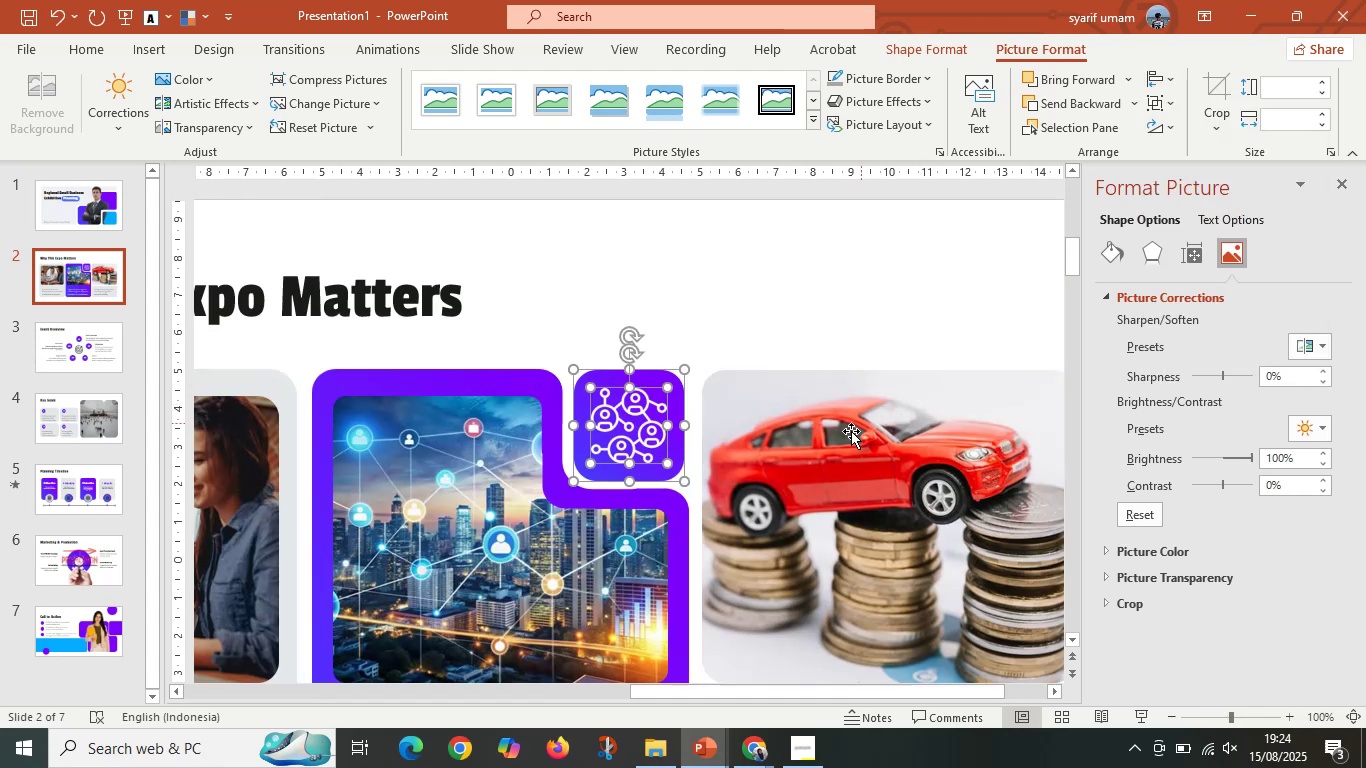 
left_click([683, 464])
 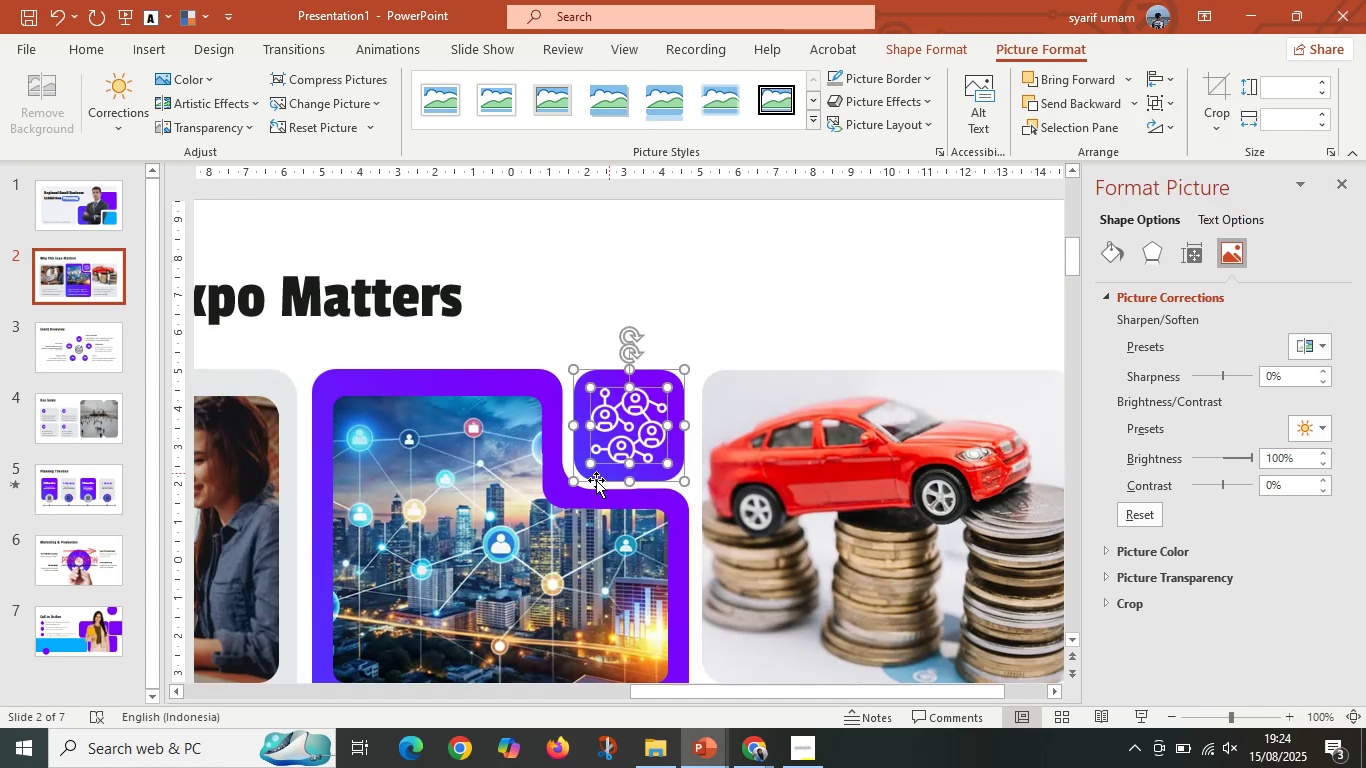 
left_click([583, 491])
 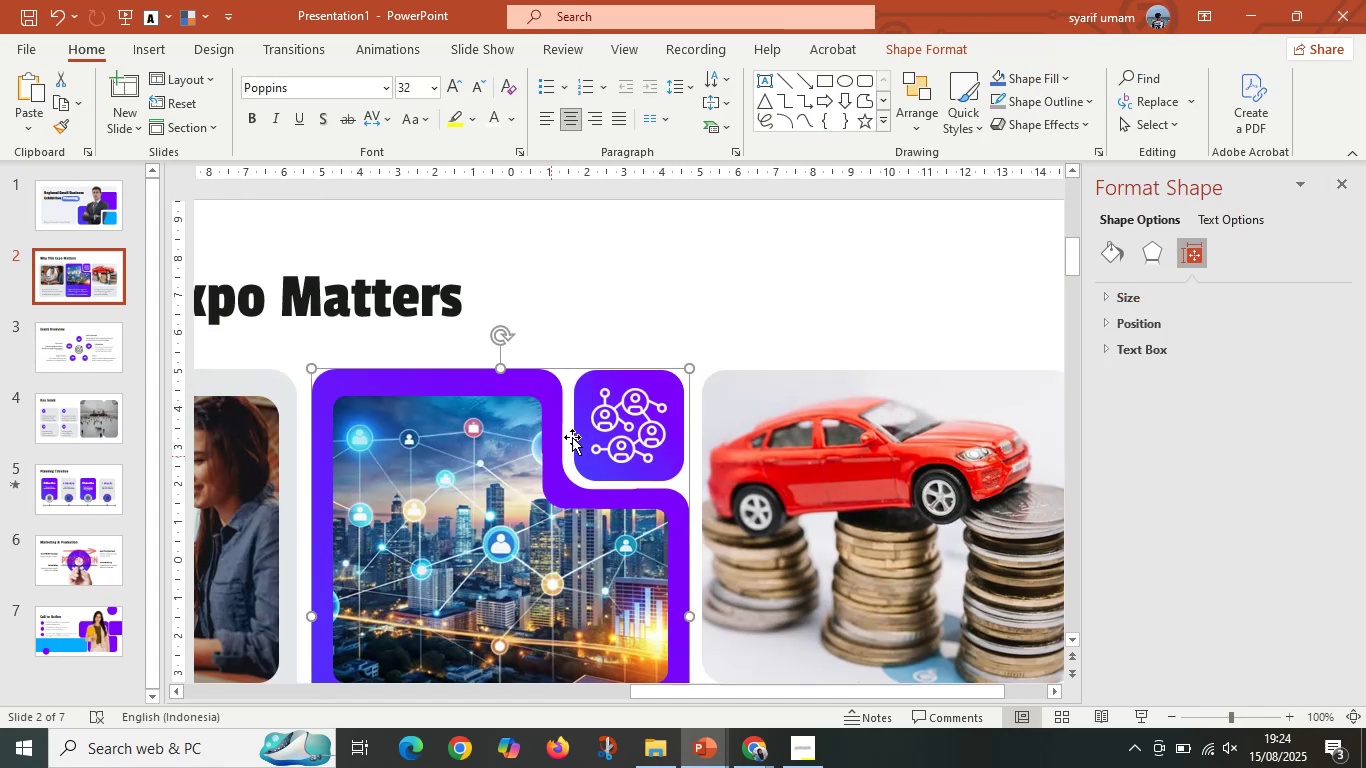 
left_click([617, 428])
 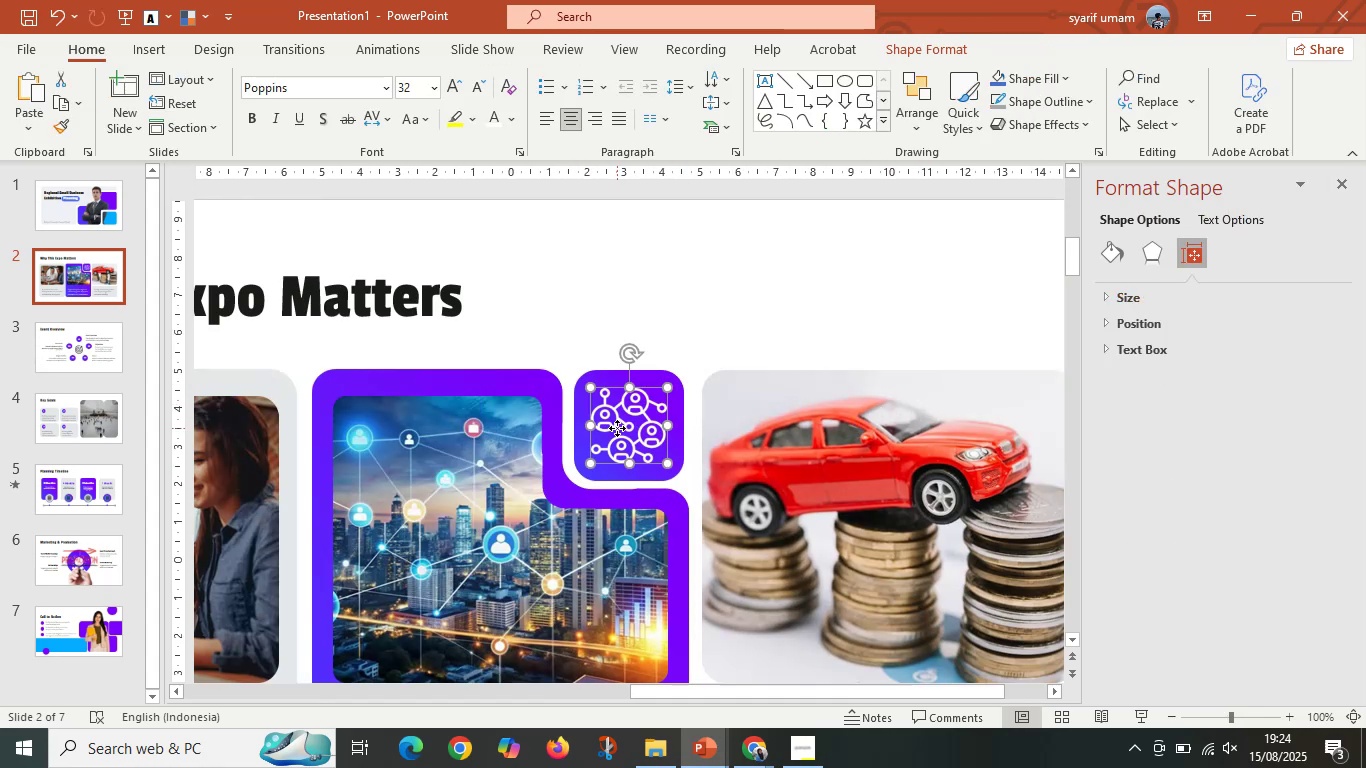 
hold_key(key=ControlLeft, duration=0.4)
scroll: coordinate [643, 462], scroll_direction: up, amount: 3.0
 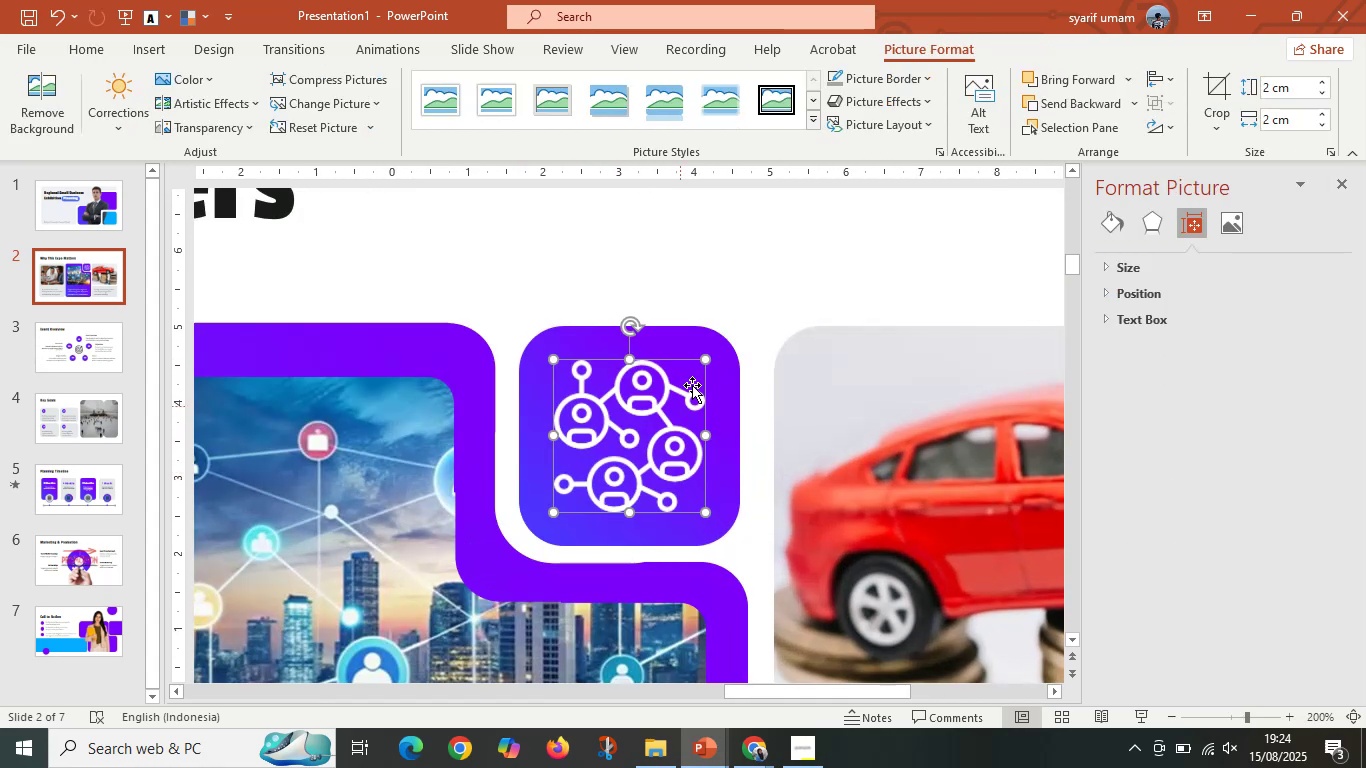 
left_click_drag(start_coordinate=[704, 360], to_coordinate=[692, 374])
 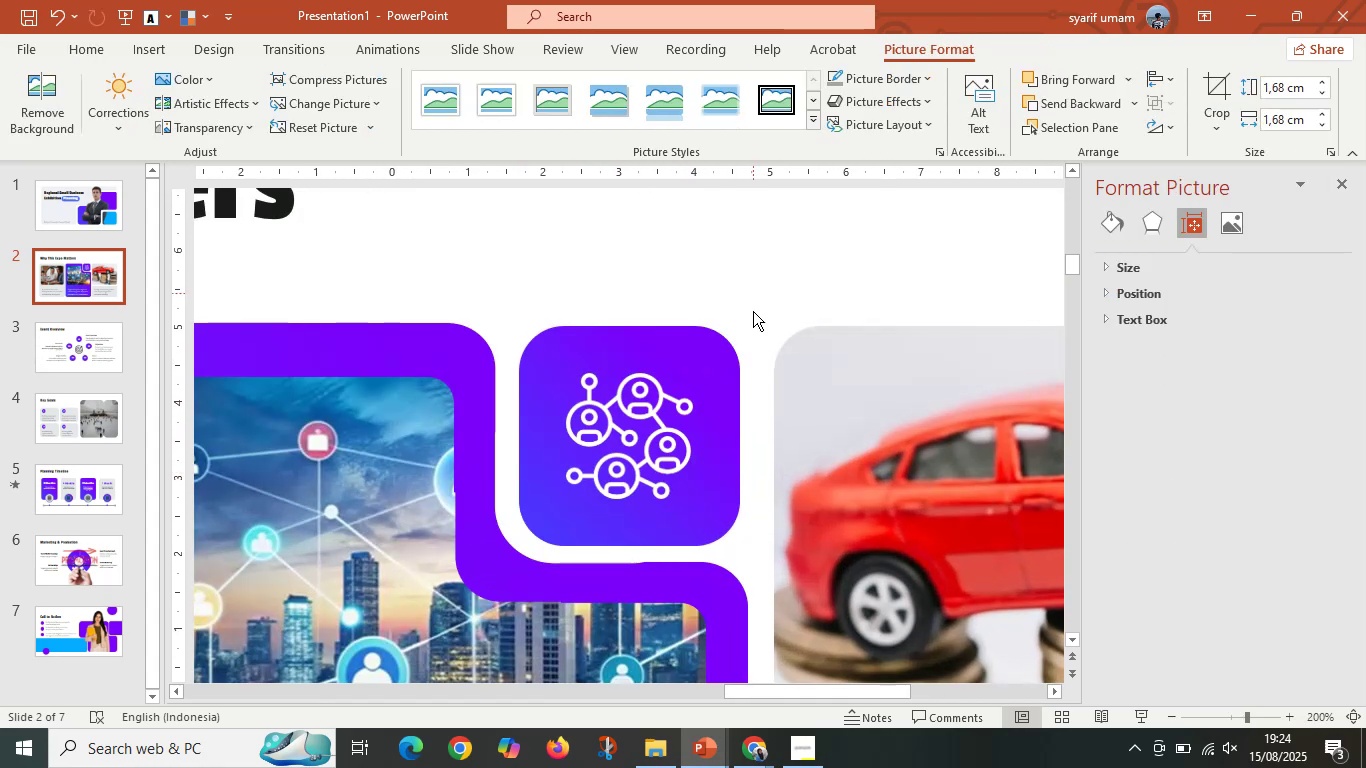 
hold_key(key=ShiftLeft, duration=0.78)
 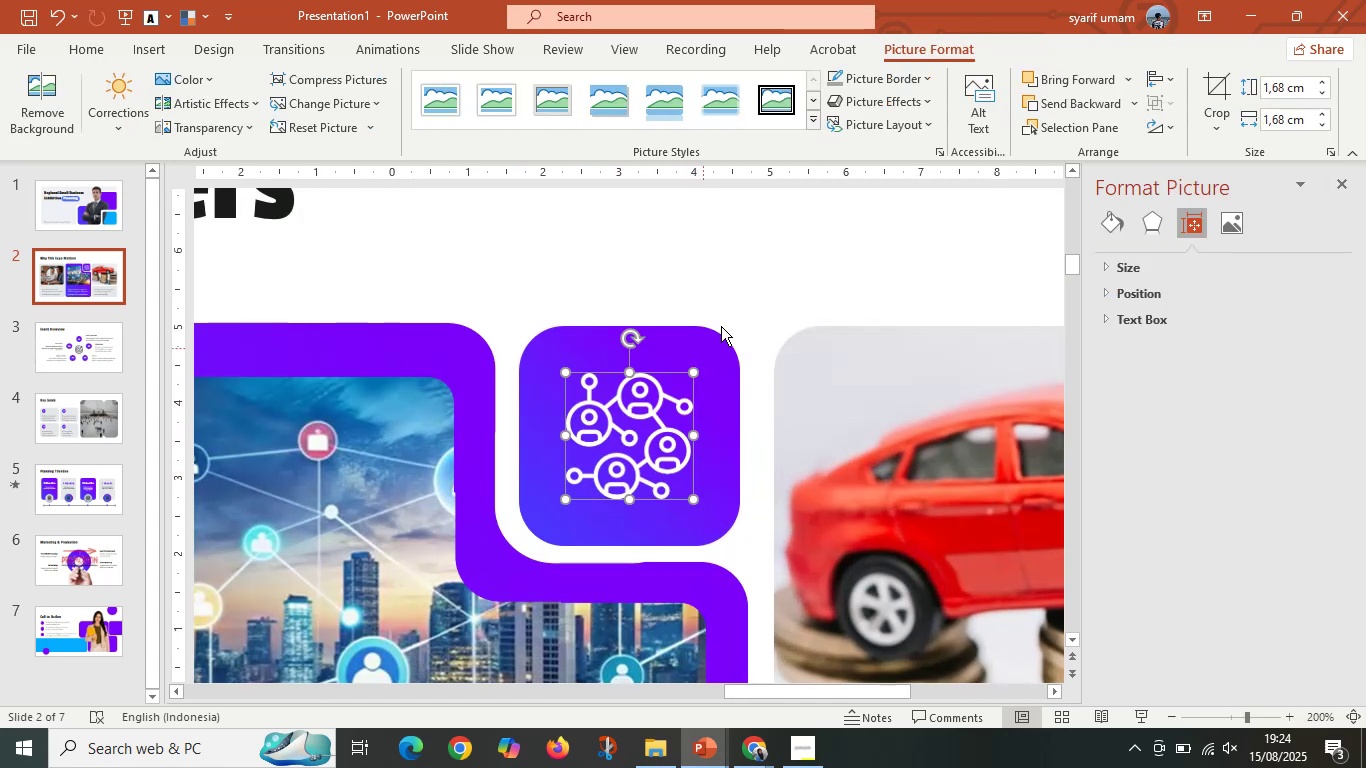 
hold_key(key=ControlLeft, duration=0.81)
 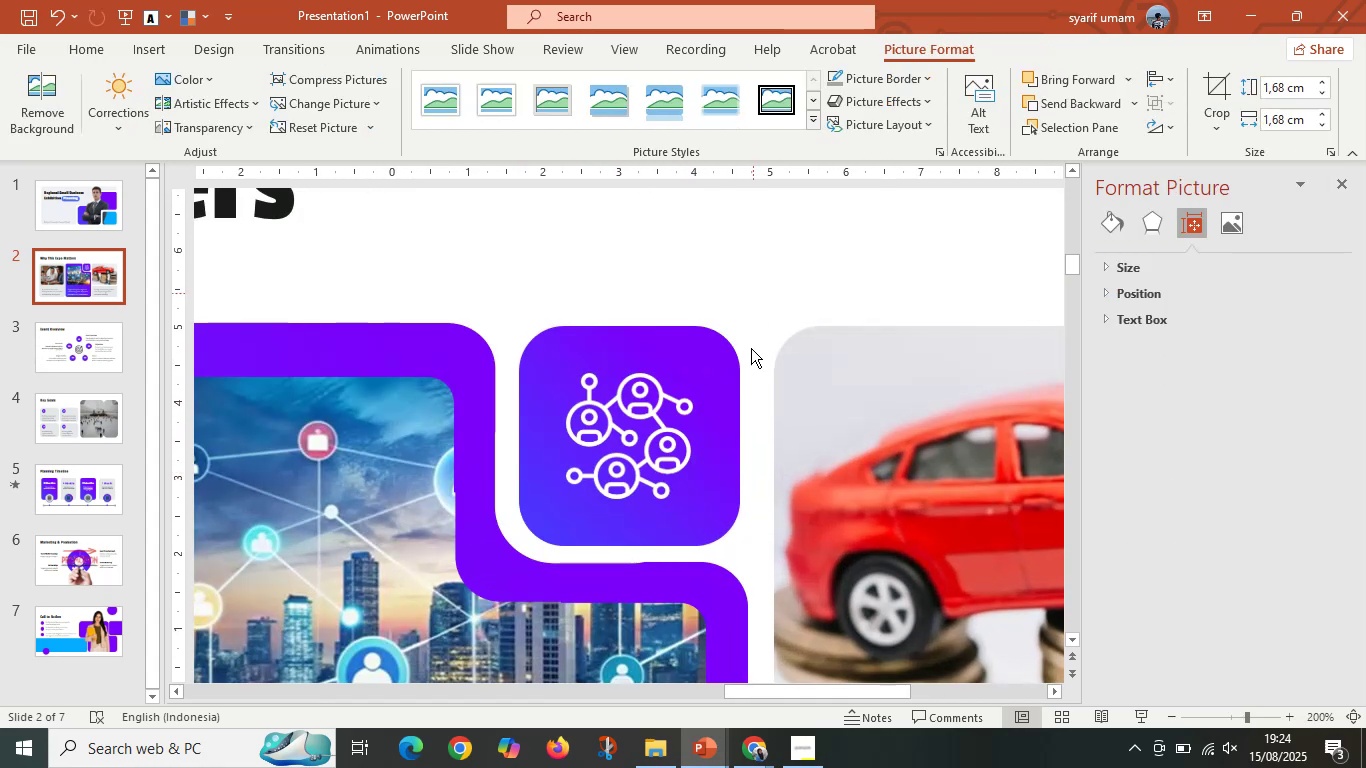 
left_click([753, 293])
 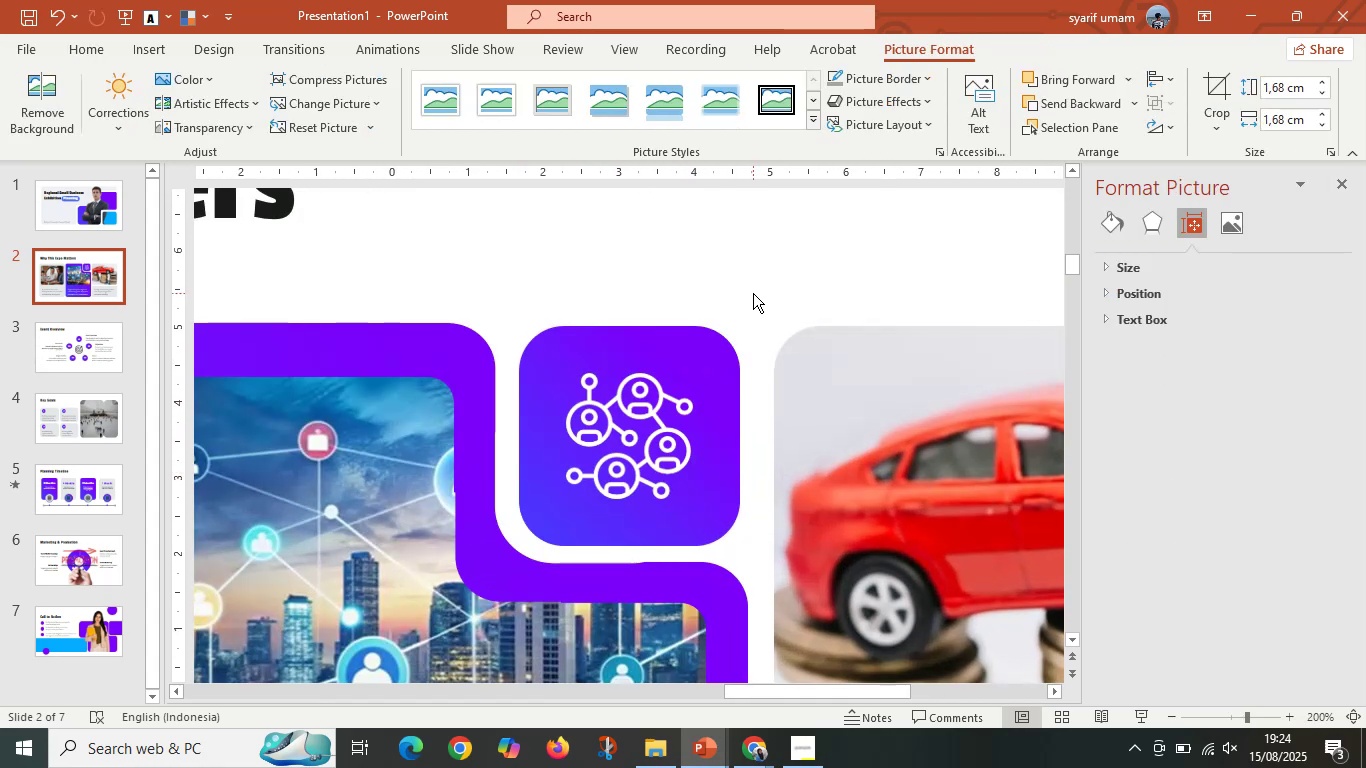 
hold_key(key=ControlLeft, duration=1.34)
scroll: coordinate [737, 392], scroll_direction: down, amount: 8.0
 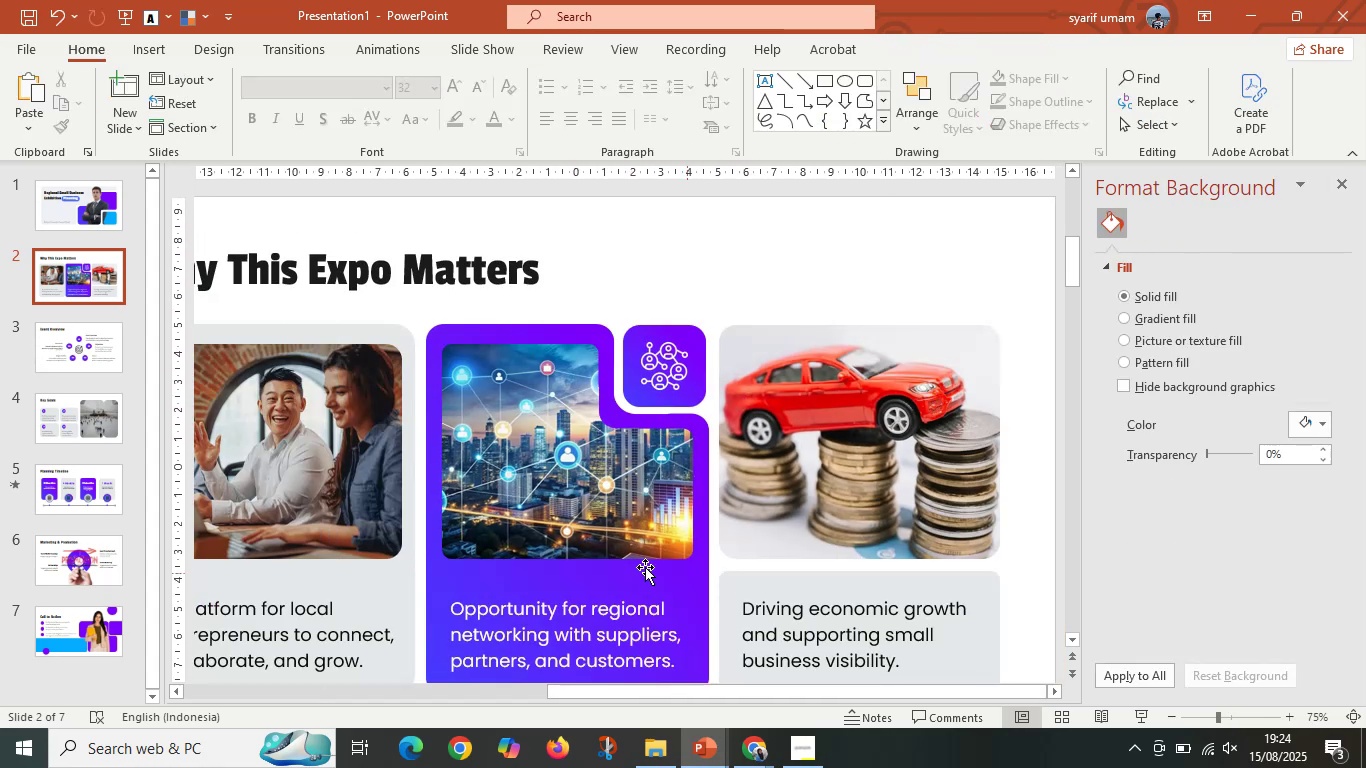 
left_click([609, 514])
 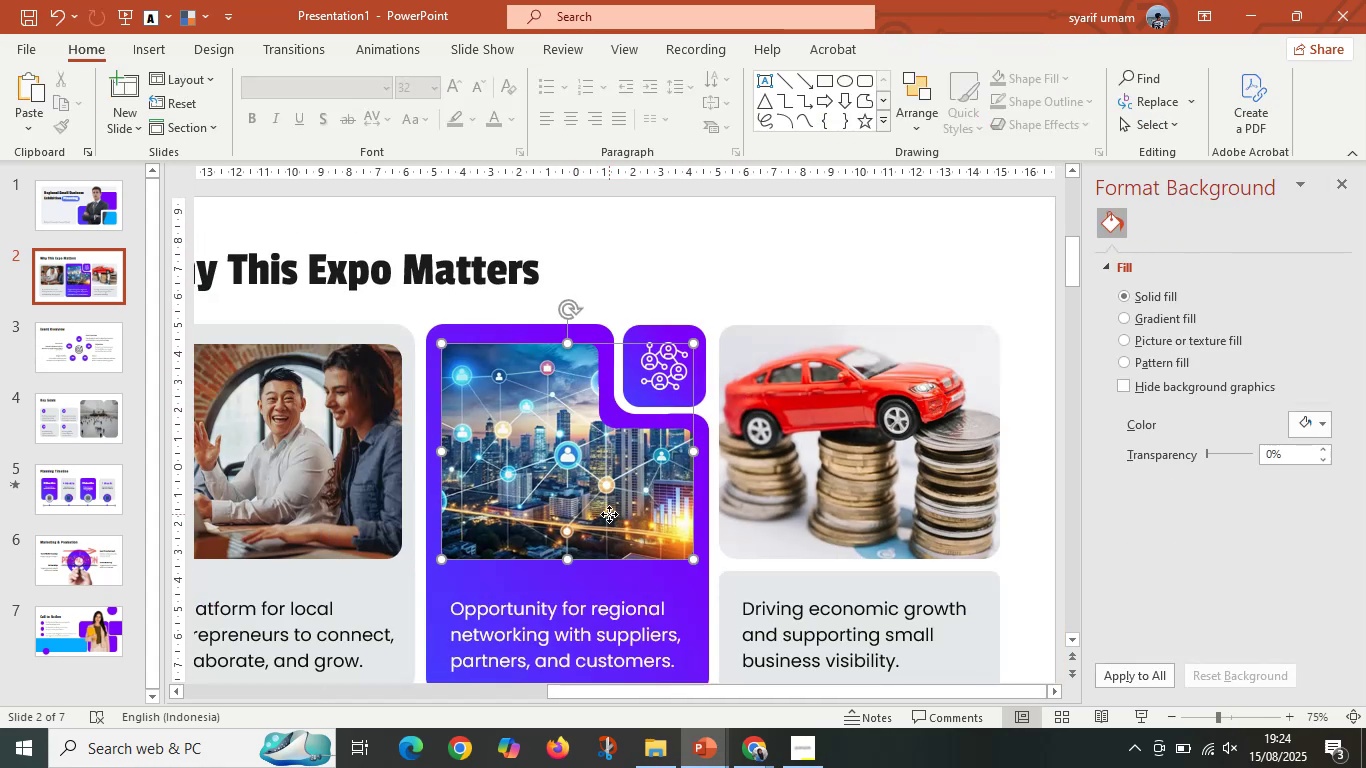 
hold_key(key=ControlLeft, duration=0.45)
scroll: coordinate [609, 514], scroll_direction: down, amount: 1.0
 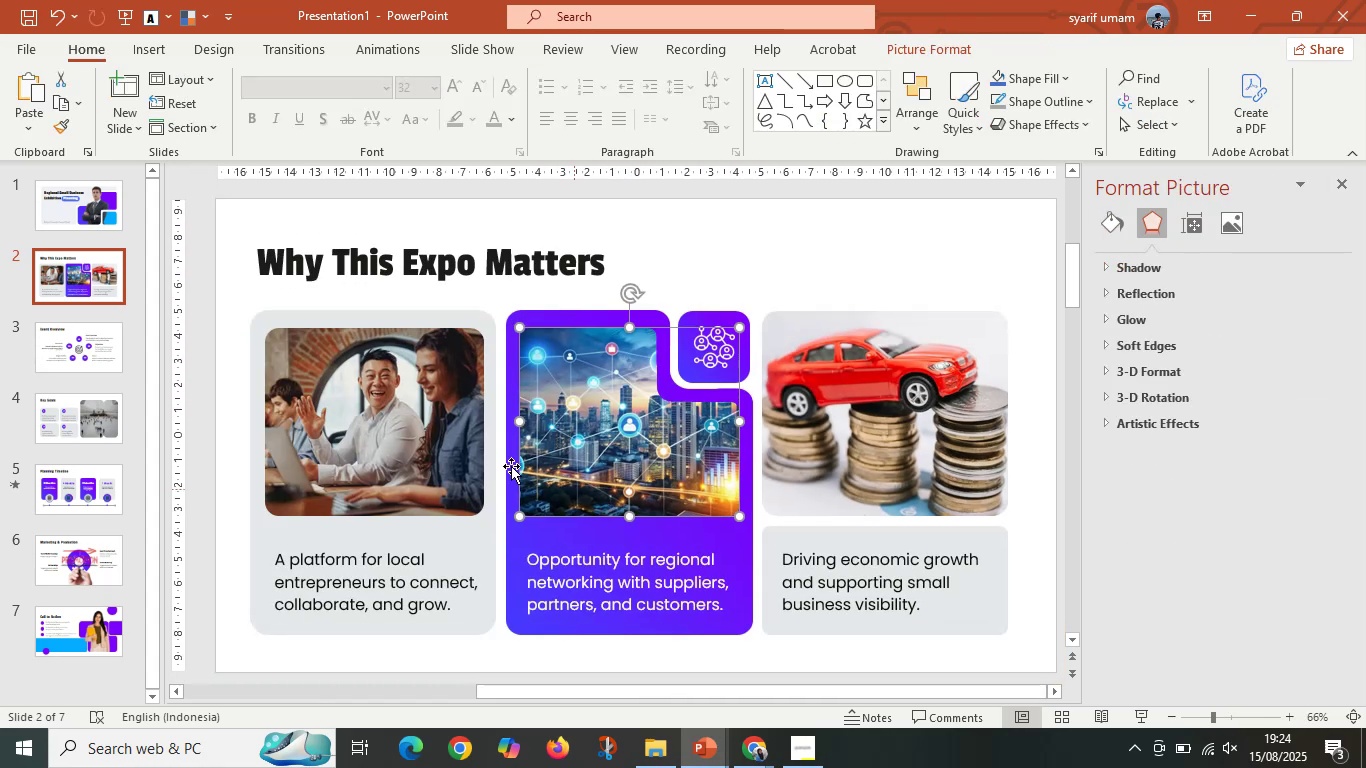 
left_click([433, 453])
 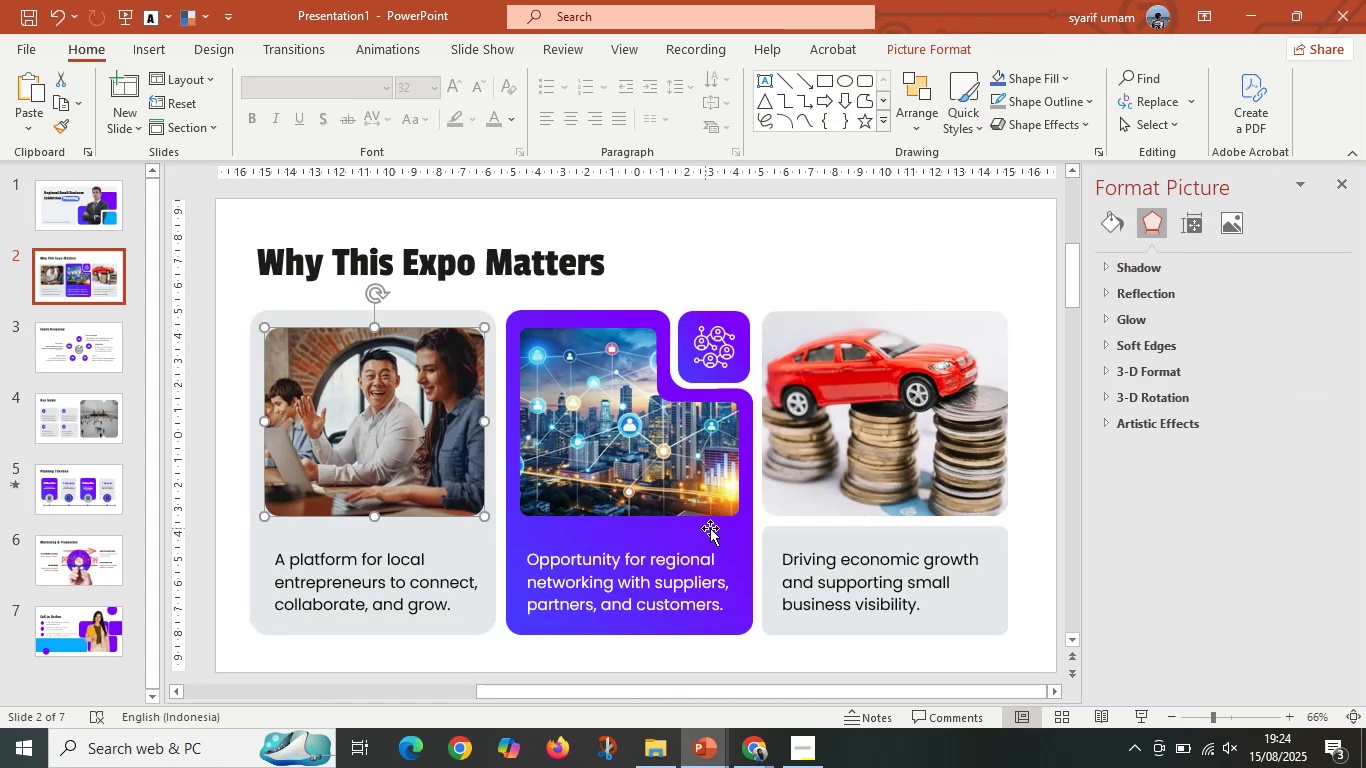 
hold_key(key=ControlLeft, duration=0.32)
scroll: coordinate [868, 569], scroll_direction: down, amount: 2.0
 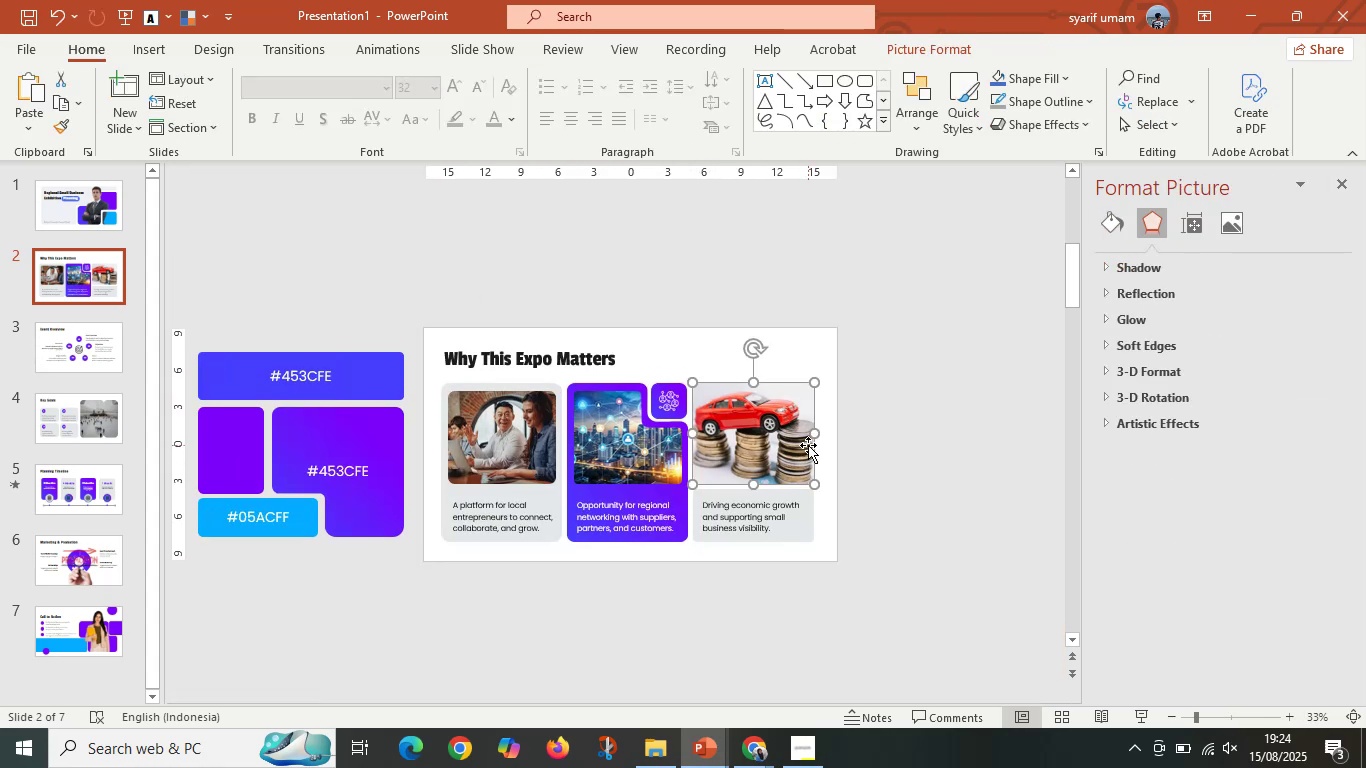 
double_click([905, 462])
 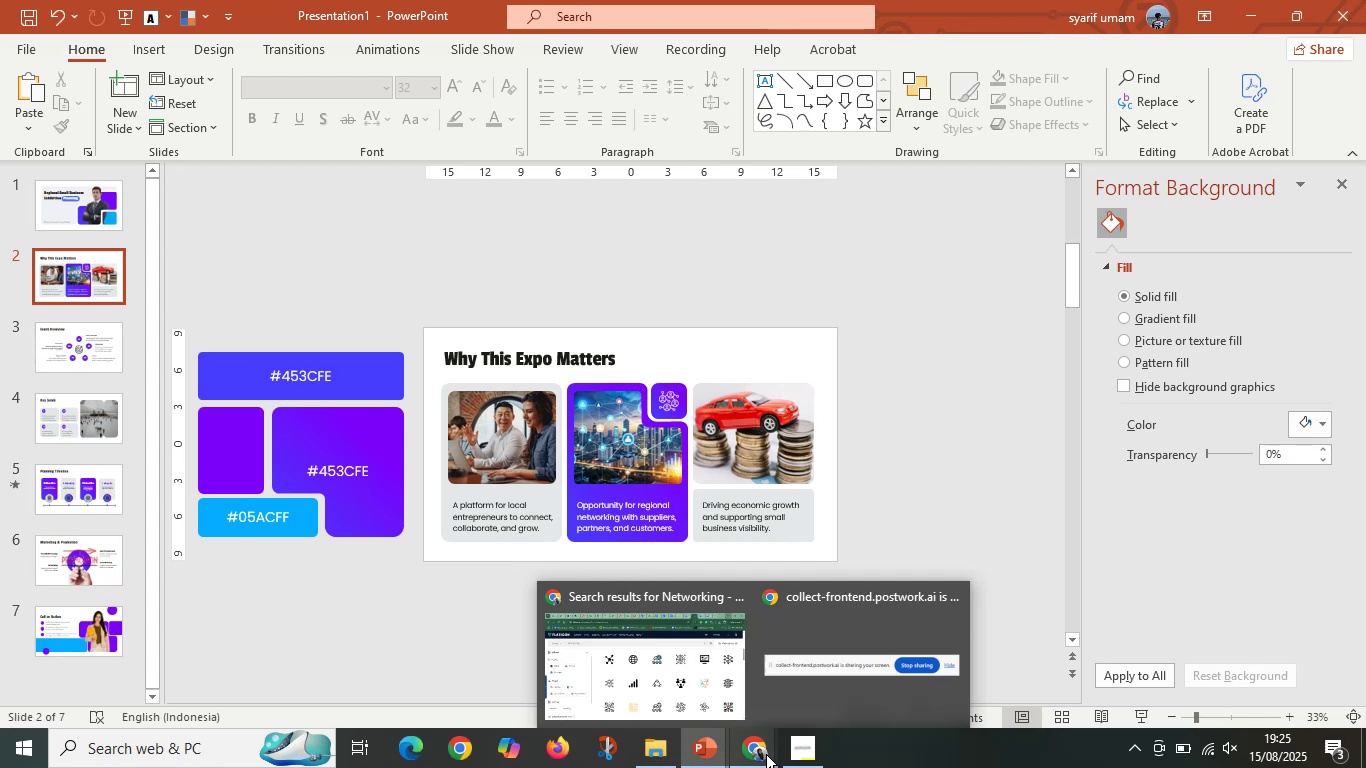 
wait(31.08)
 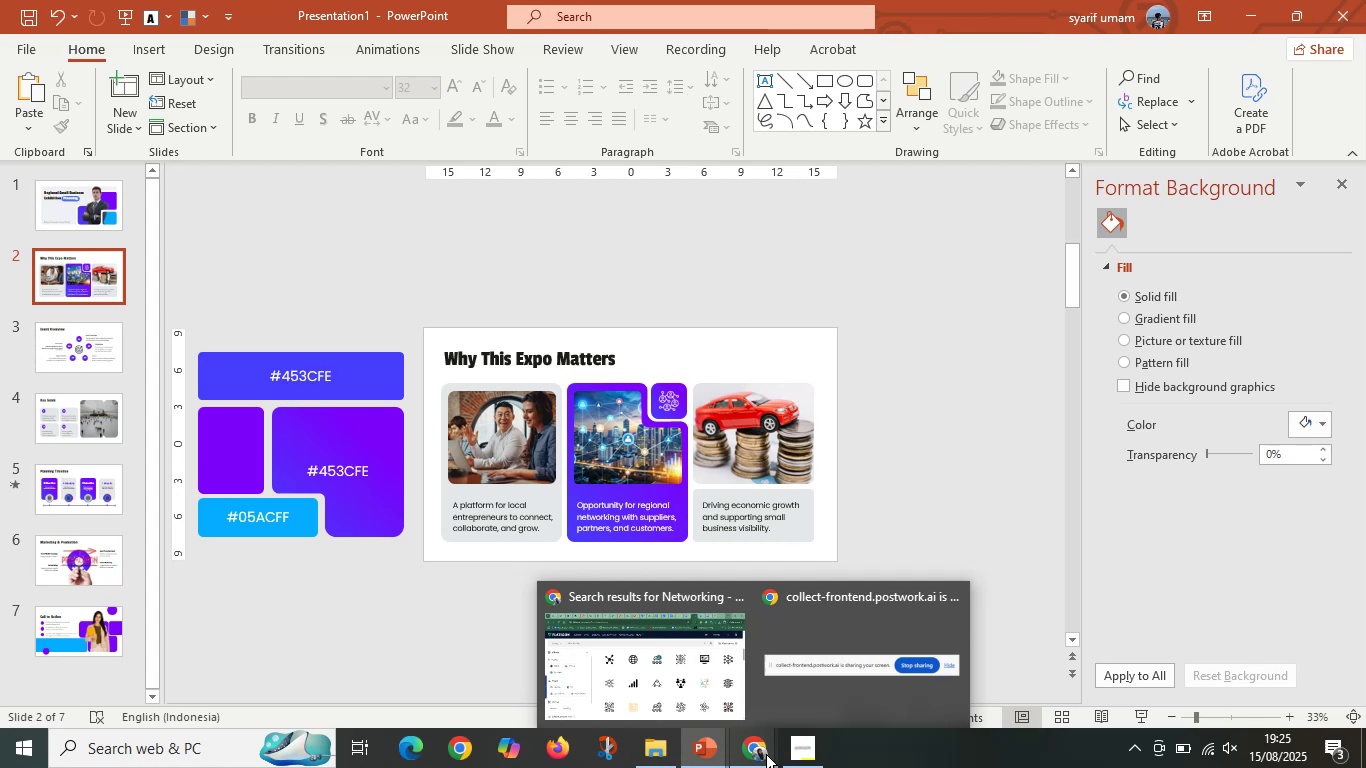 
mouse_move([1145, 771])
 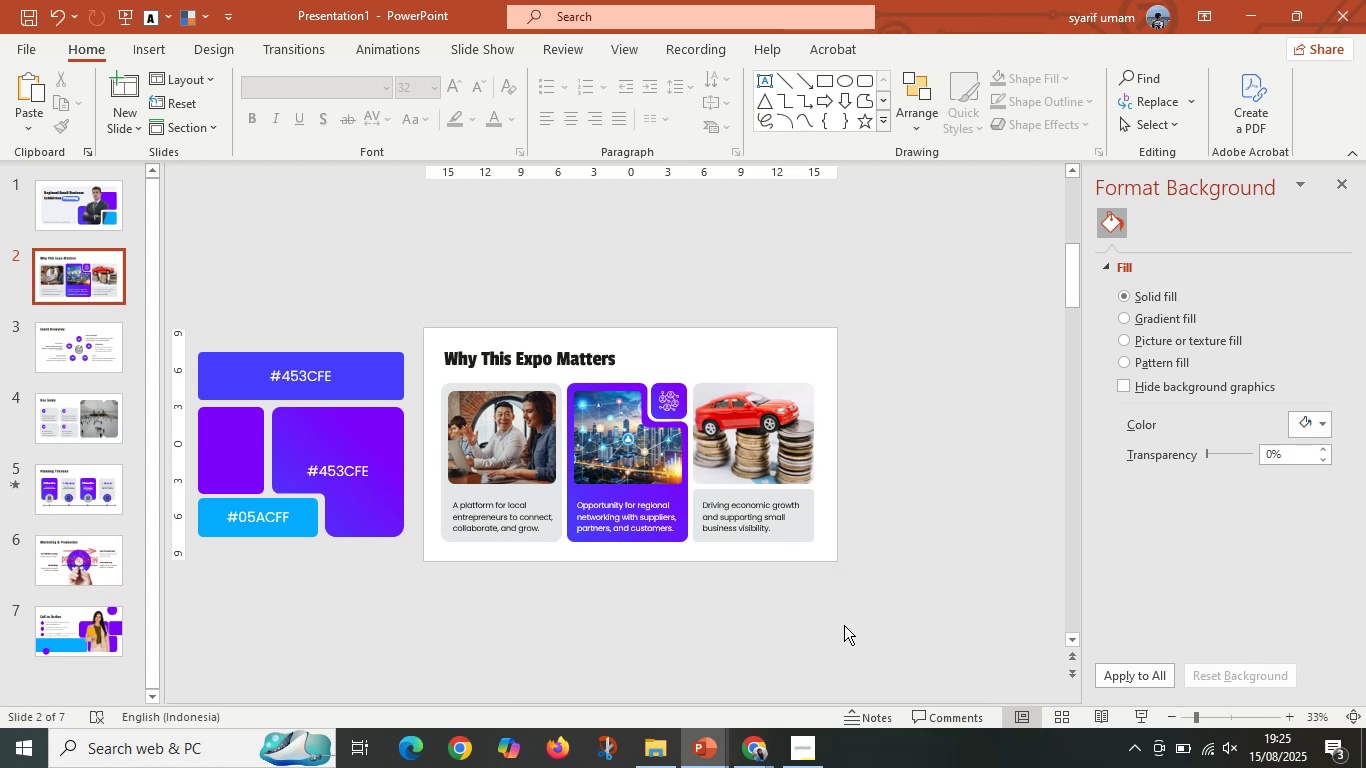 
left_click([908, 533])
 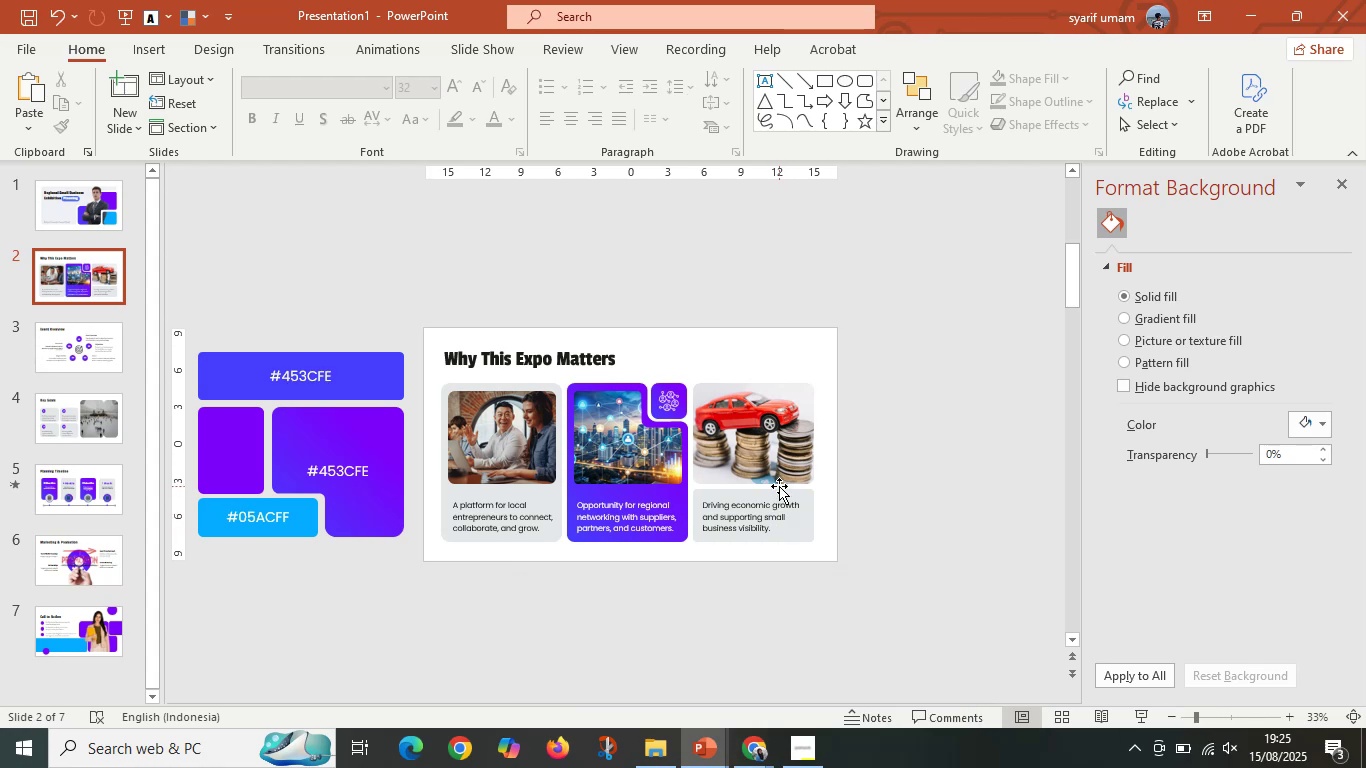 
left_click([850, 467])
 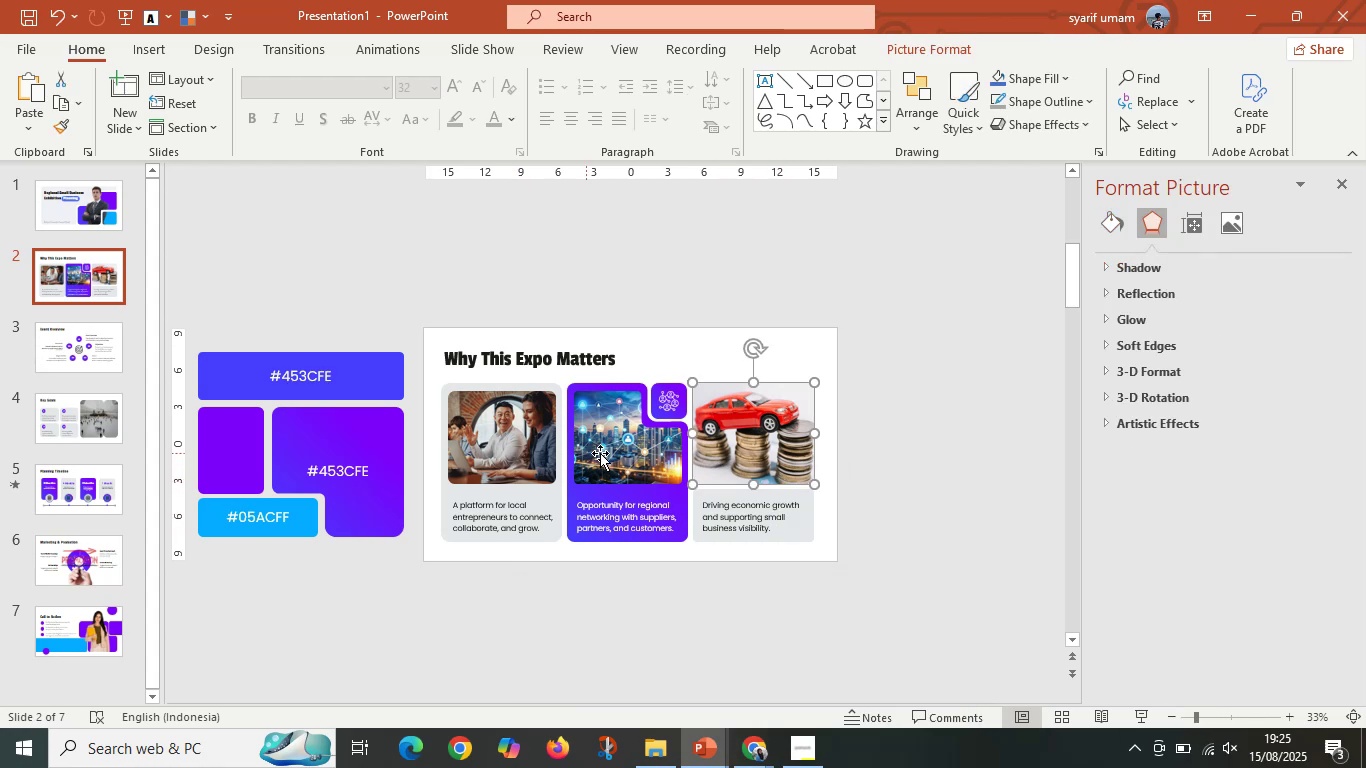 
double_click([504, 450])
 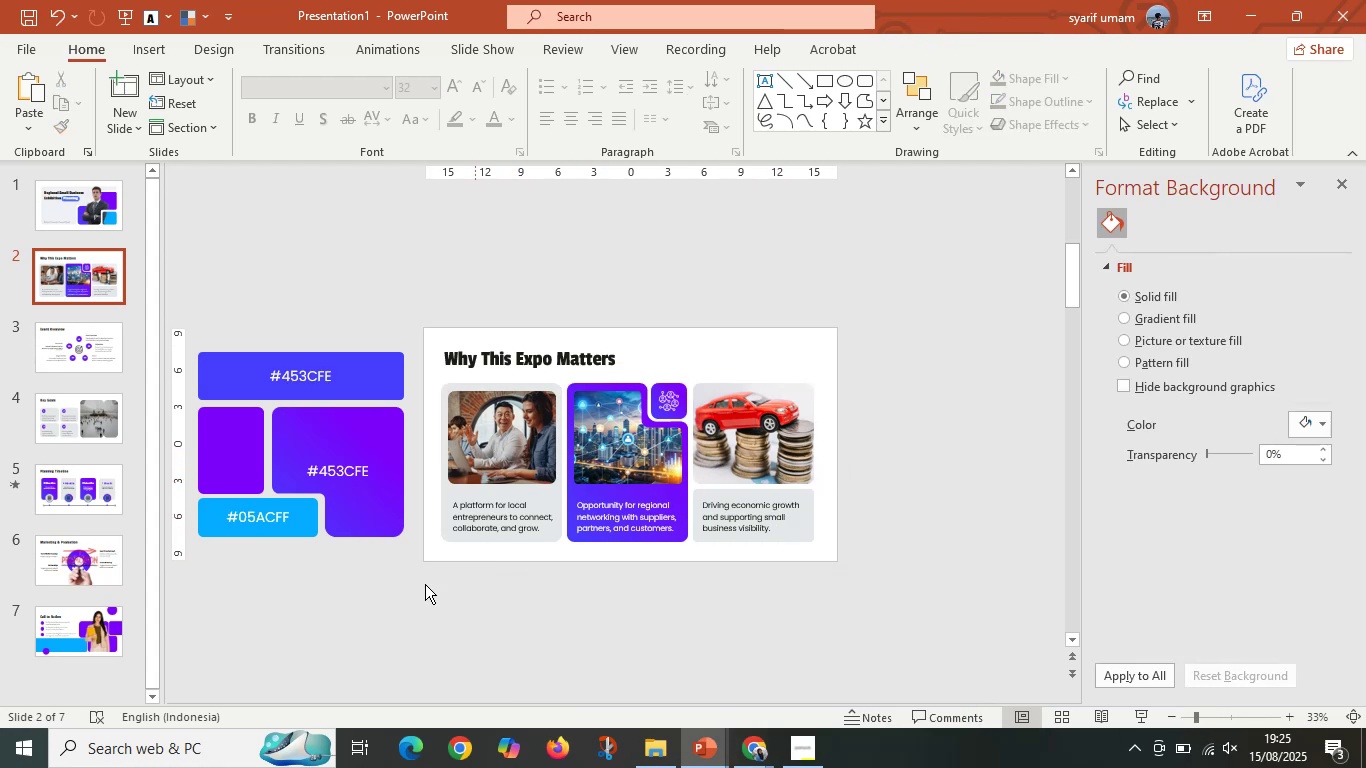 
left_click([100, 568])
 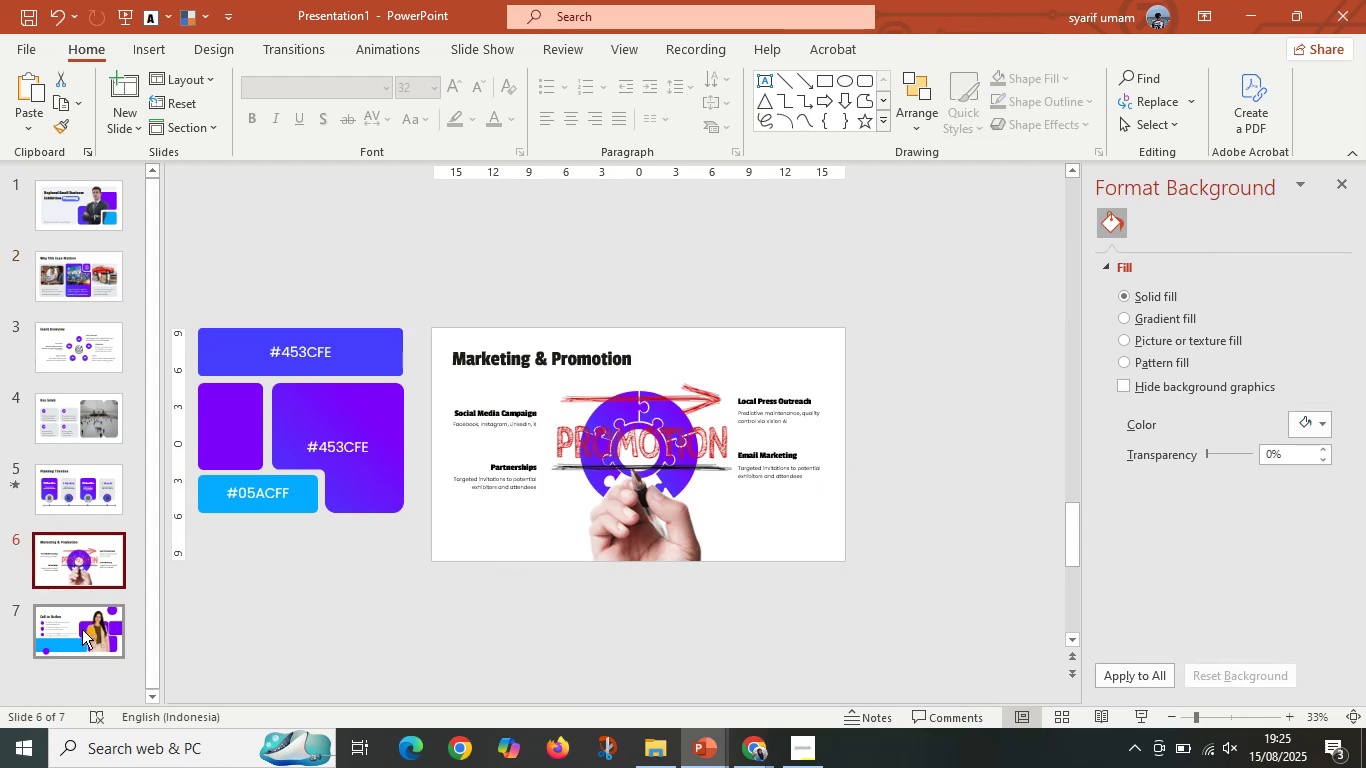 
left_click([81, 639])
 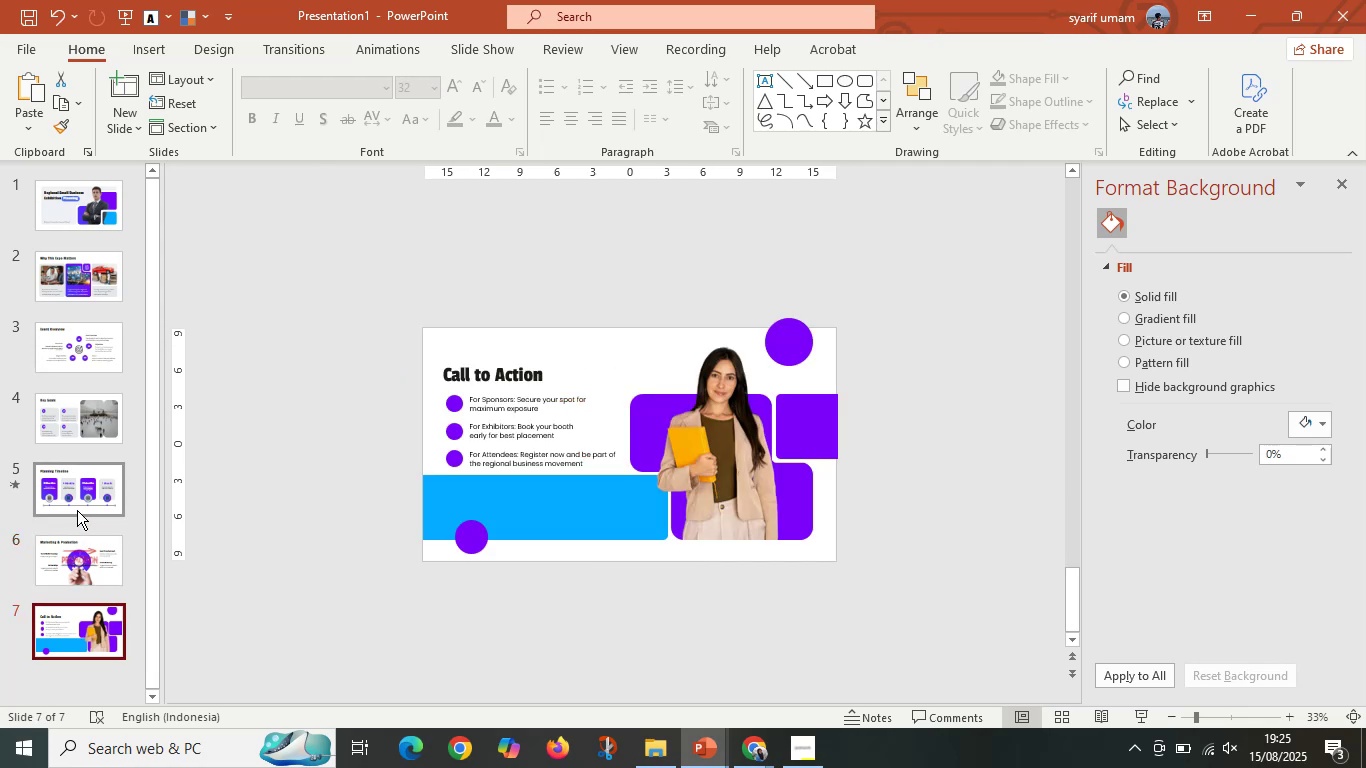 
left_click([77, 510])
 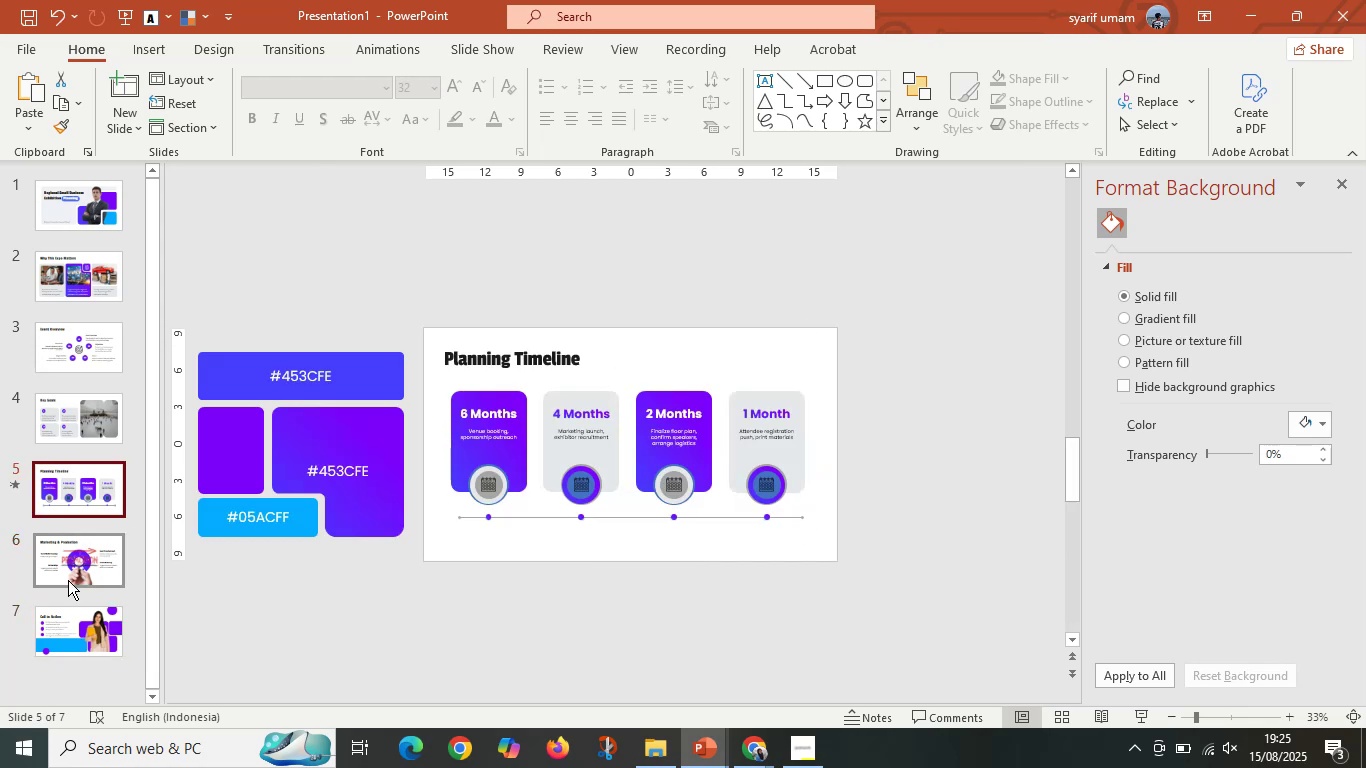 
left_click([60, 630])
 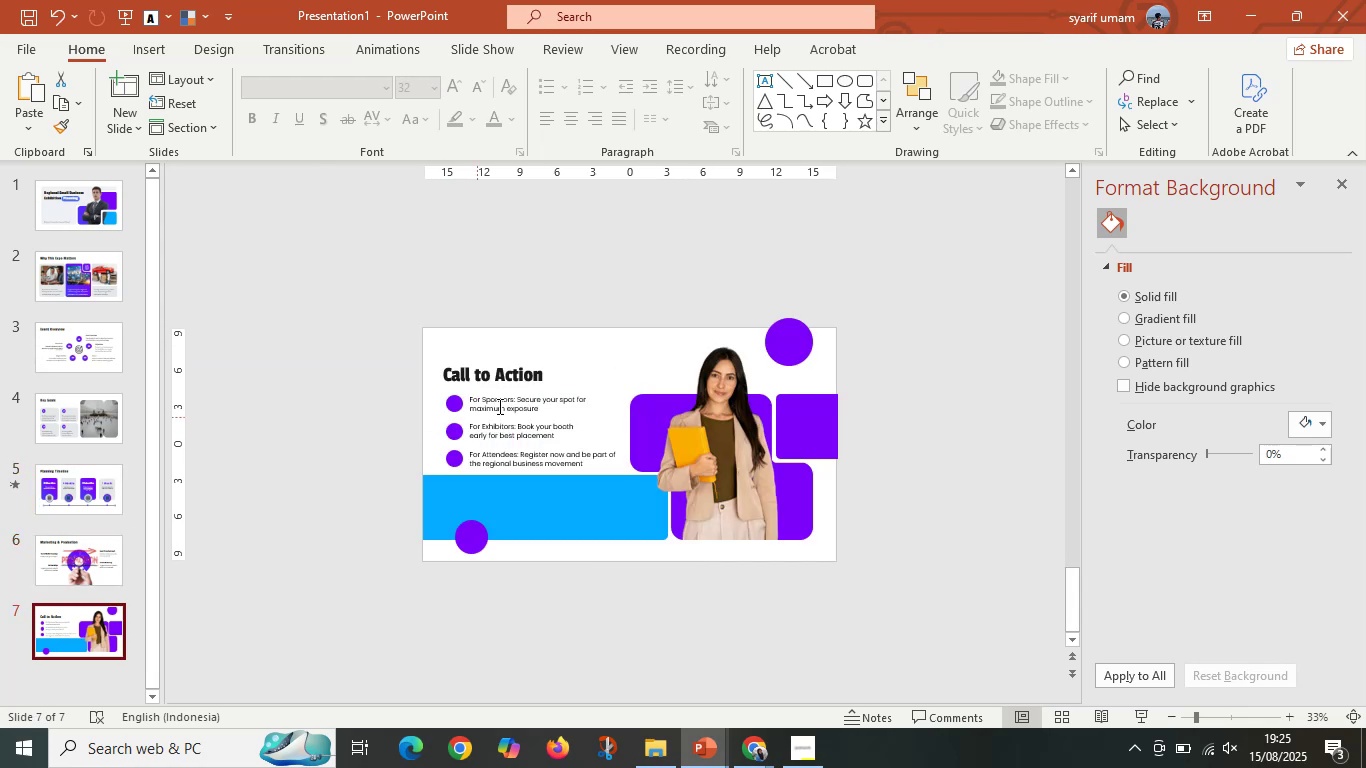 
left_click([504, 398])
 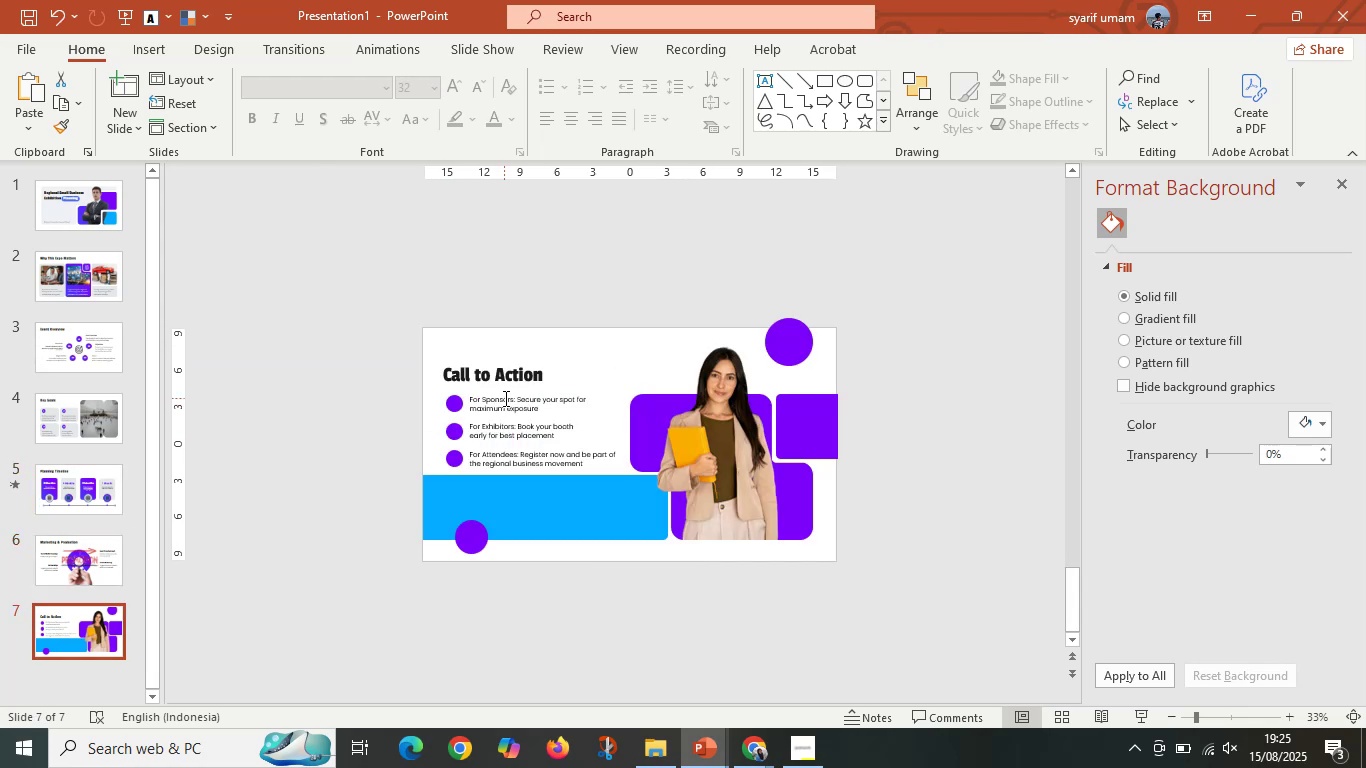 
hold_key(key=ControlLeft, duration=0.43)
scroll: coordinate [519, 415], scroll_direction: up, amount: 5.0
 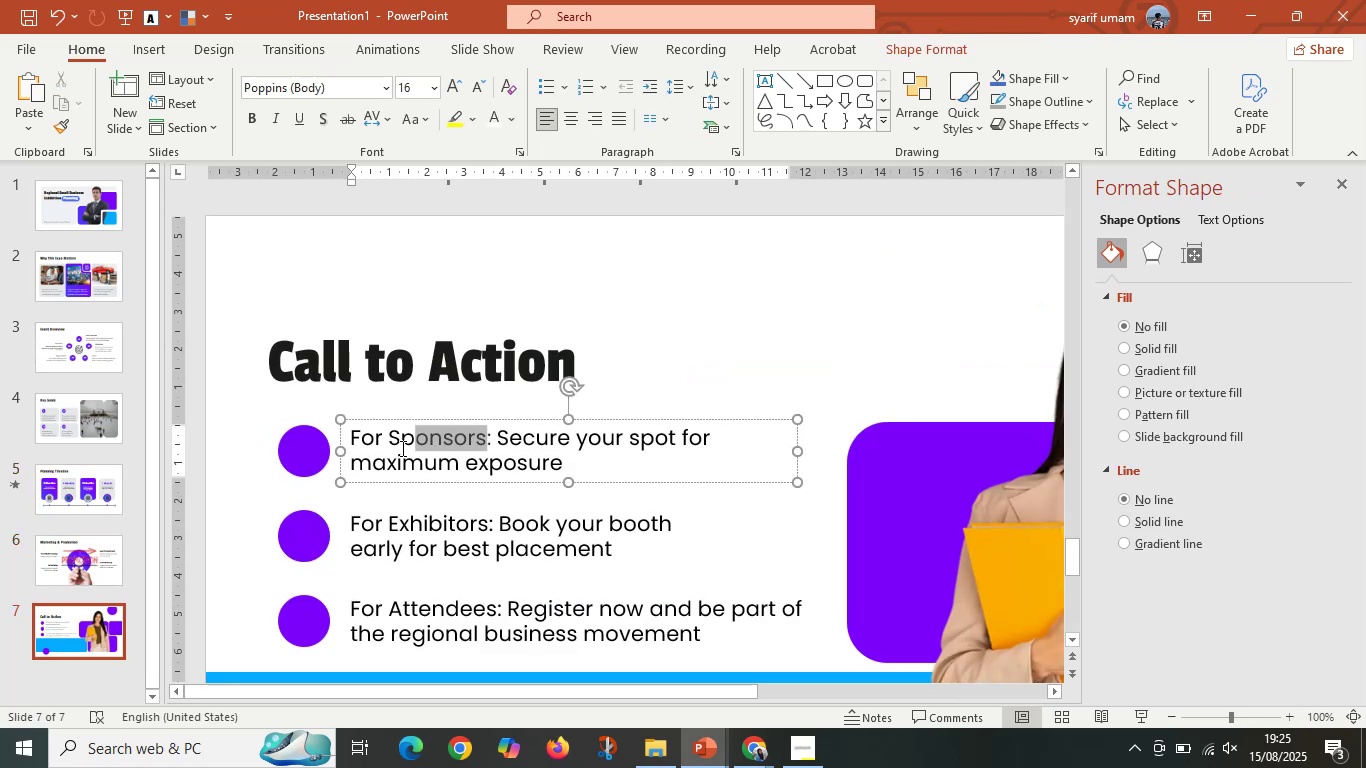 
key(Control+C)
 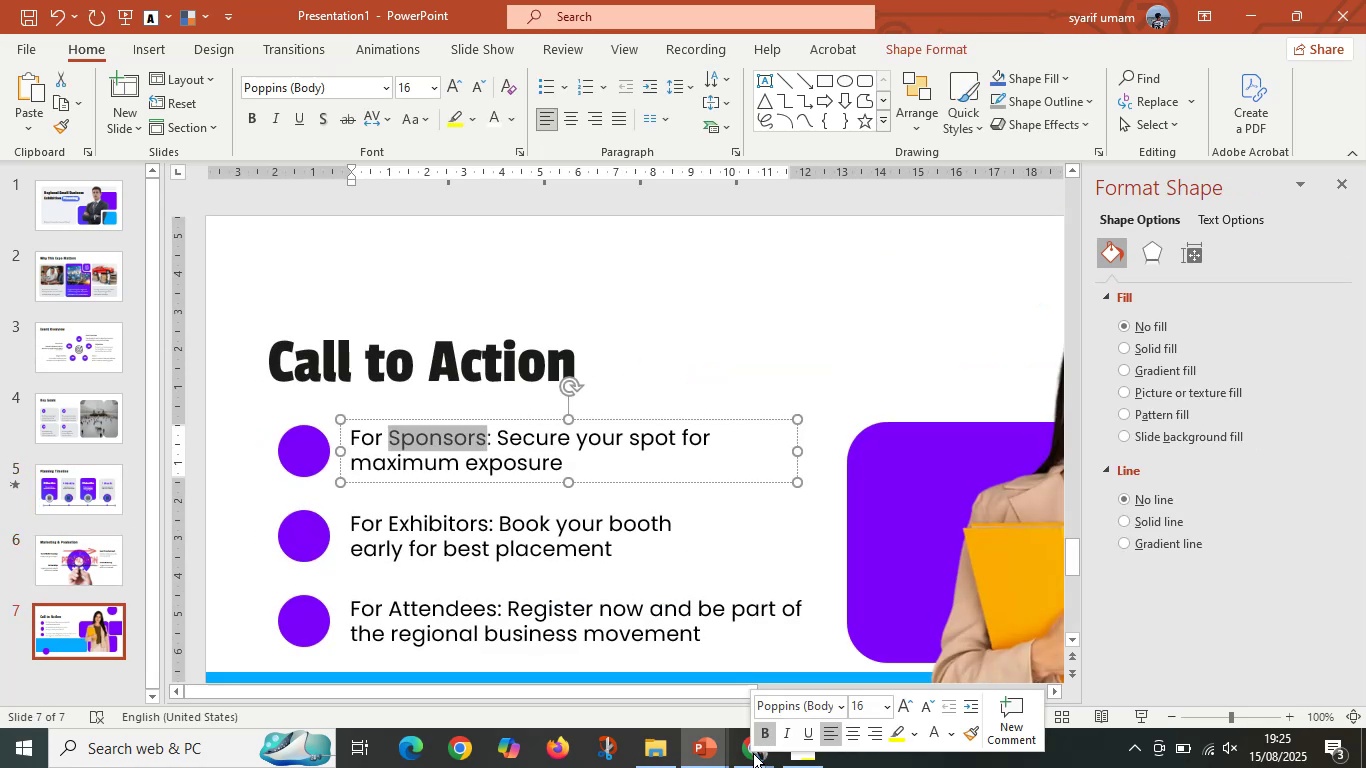 
left_click([750, 763])
 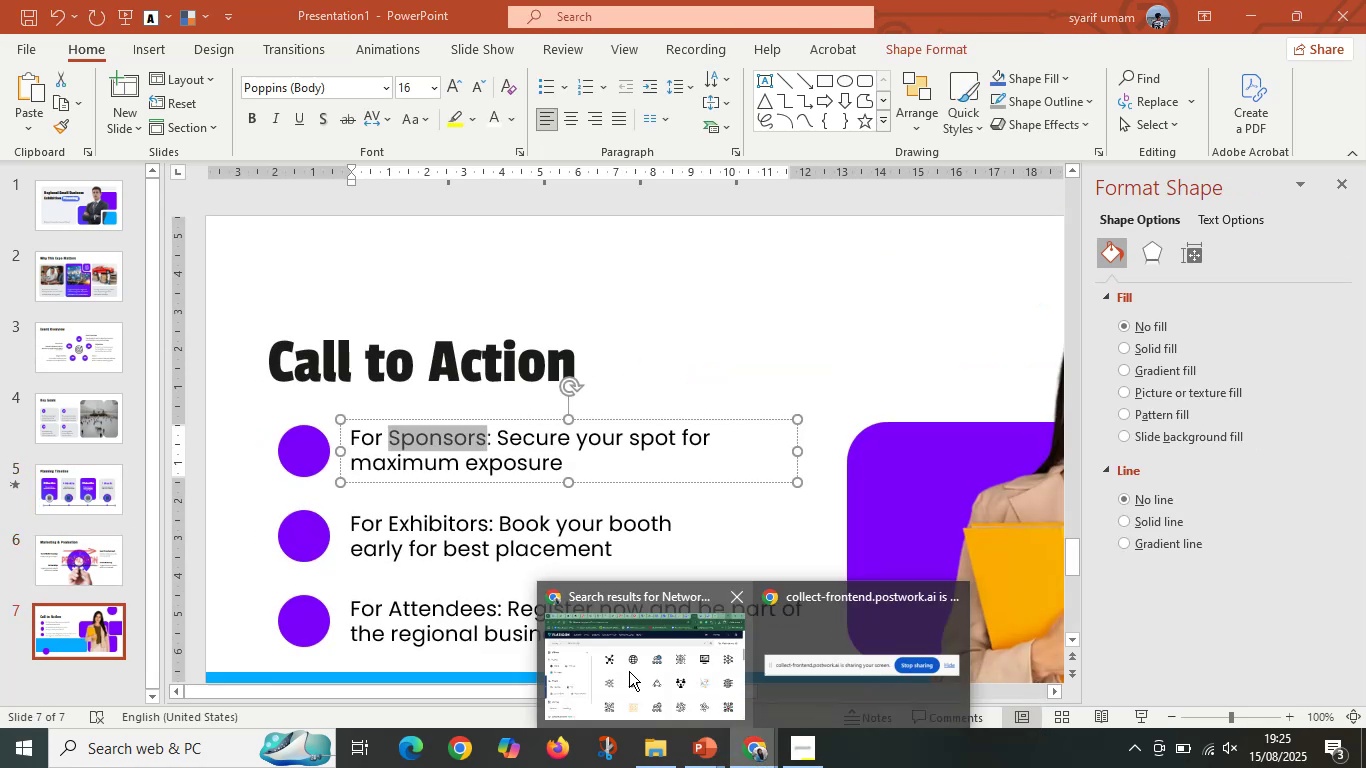 
left_click([629, 671])
 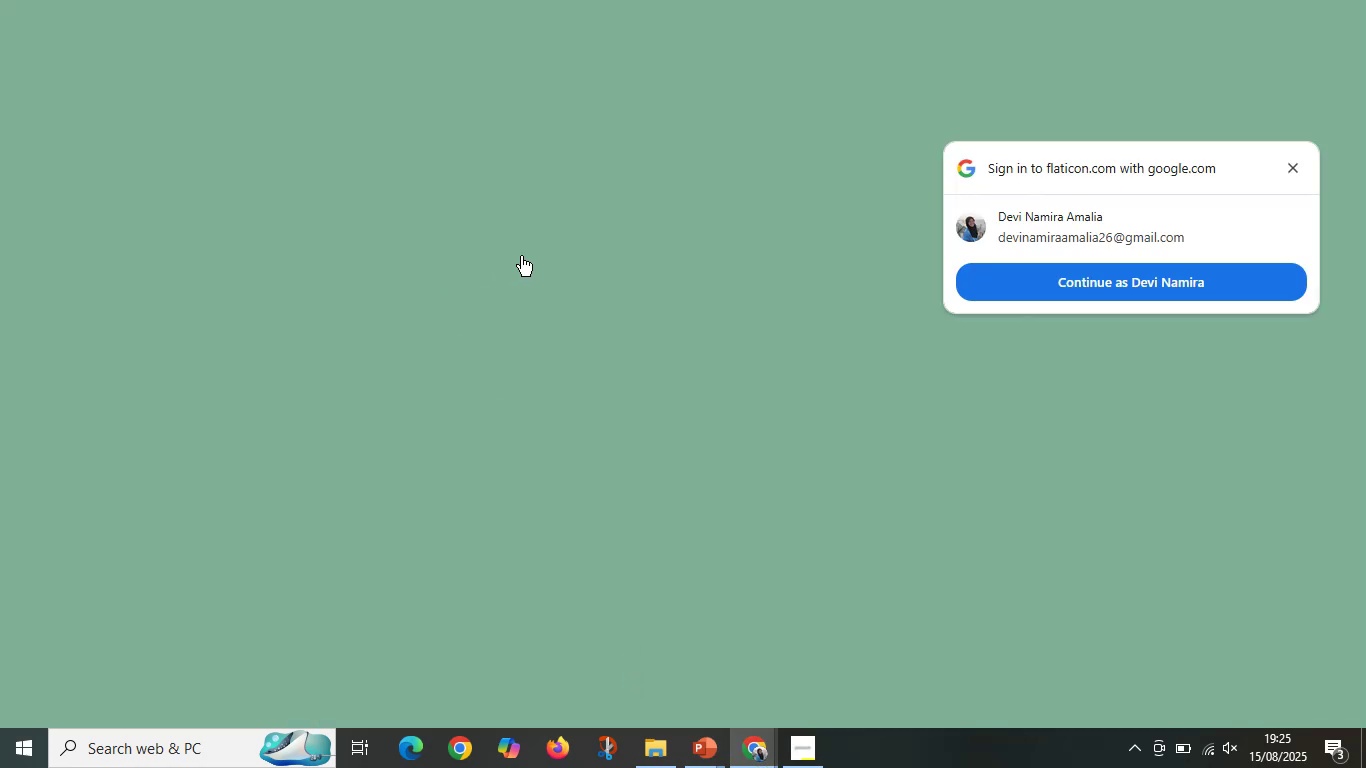 
left_click([1290, 171])
 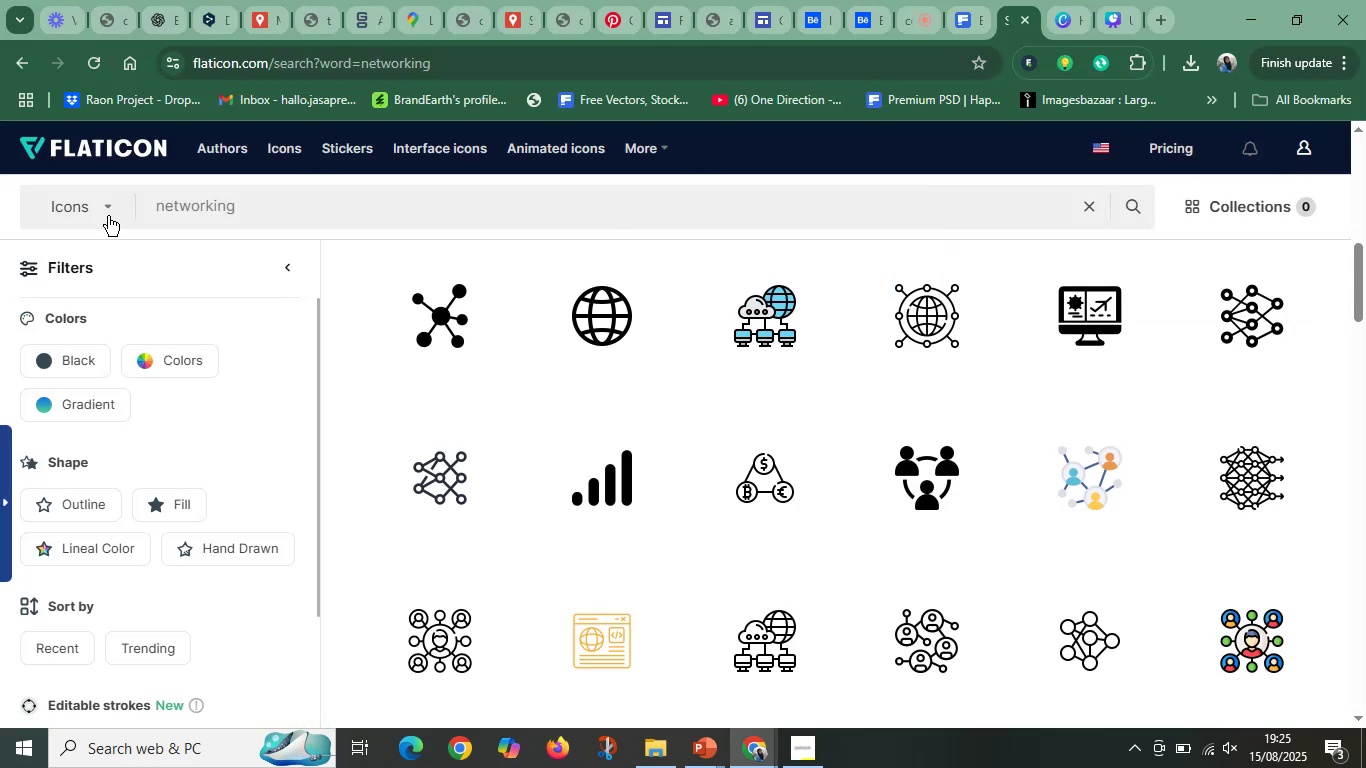 
left_click([213, 202])
 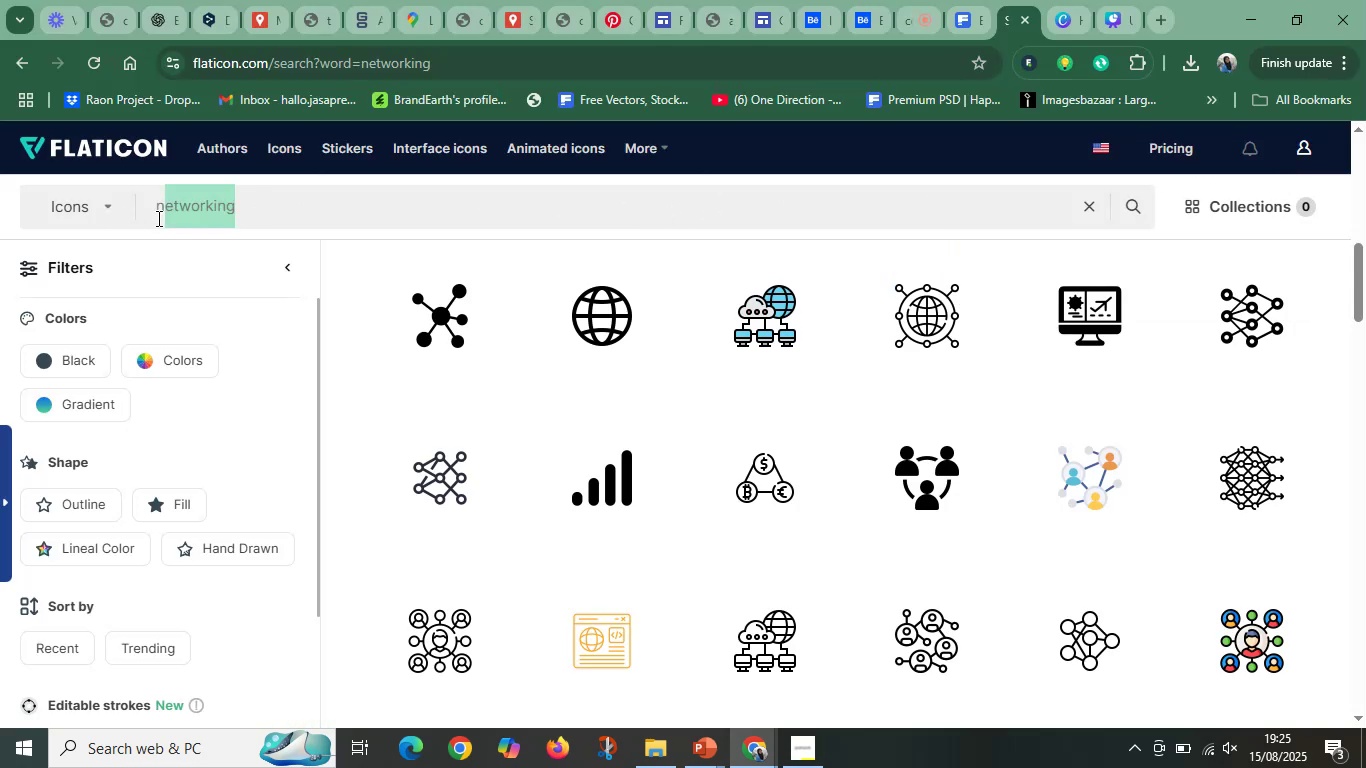 
key(Control+V)
 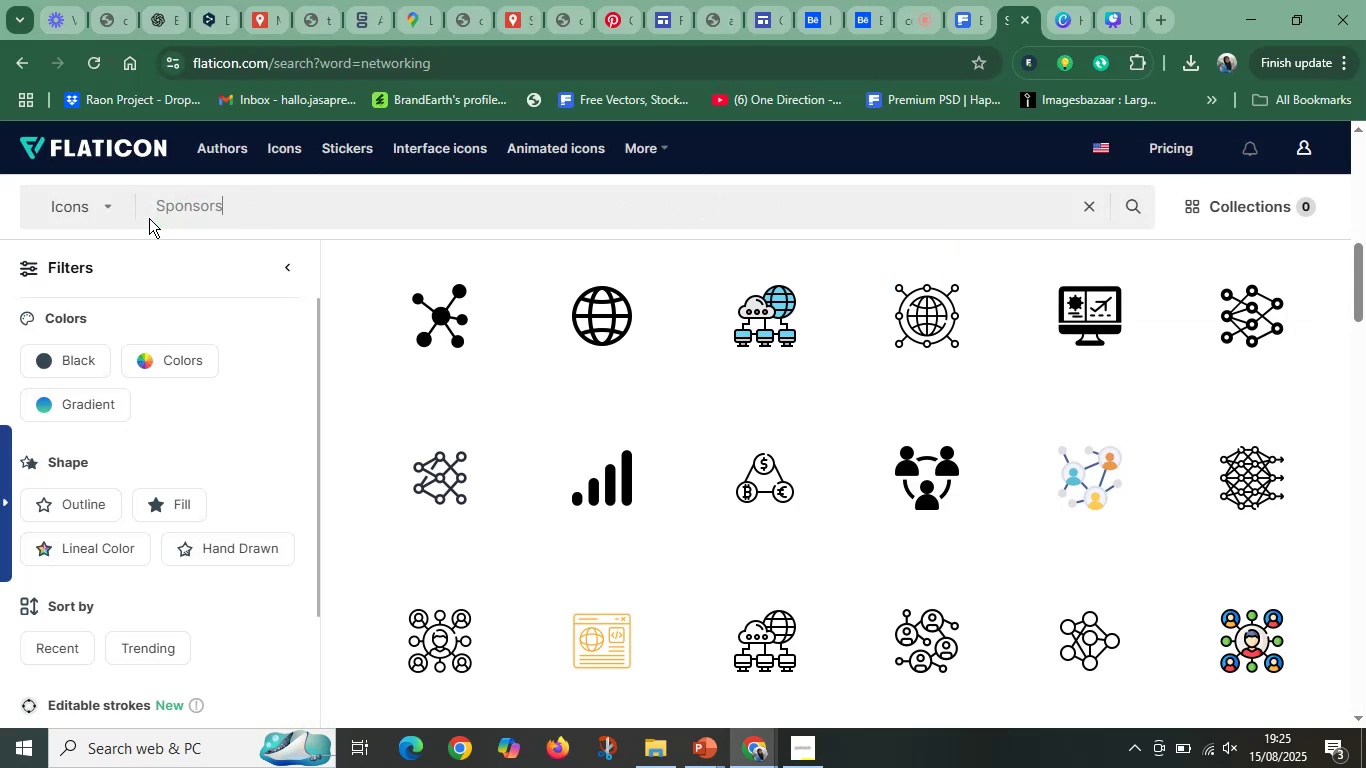 
key(Enter)
 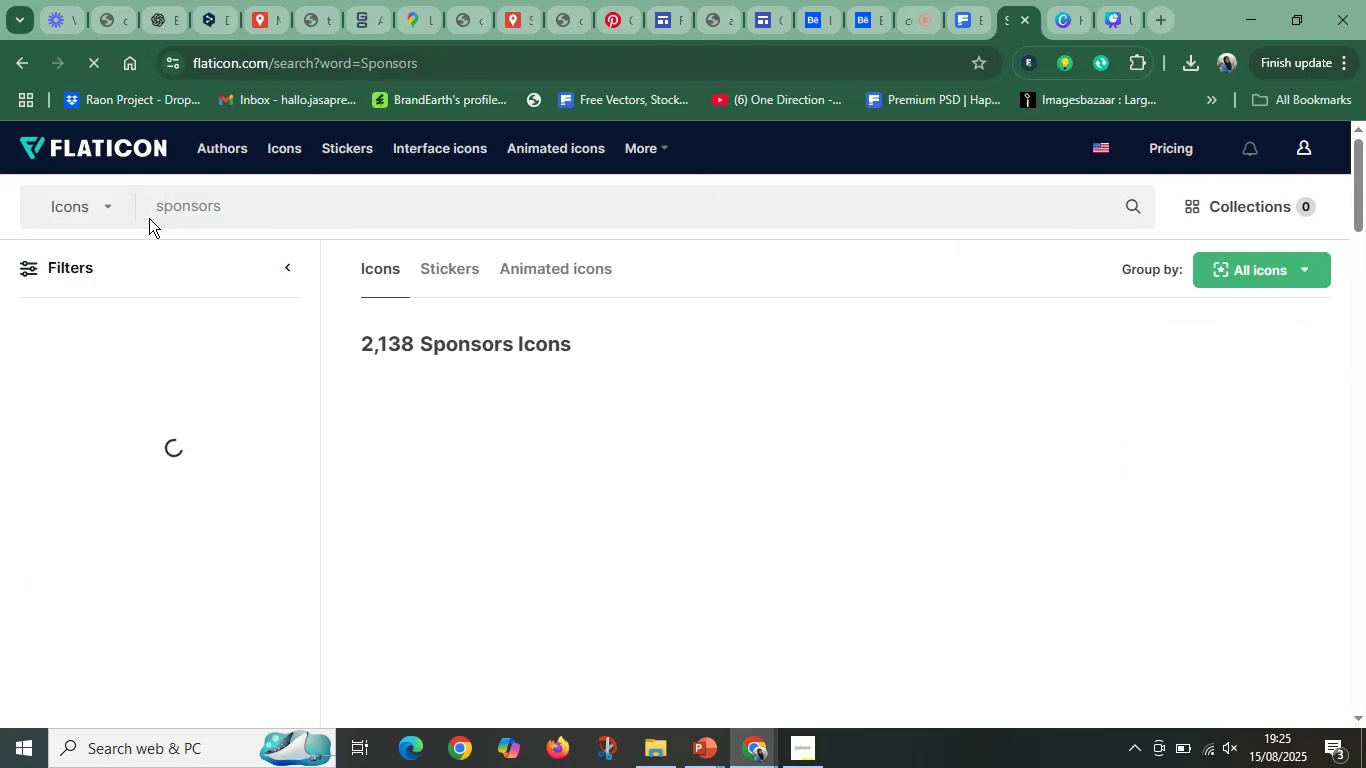 
wait(6.41)
 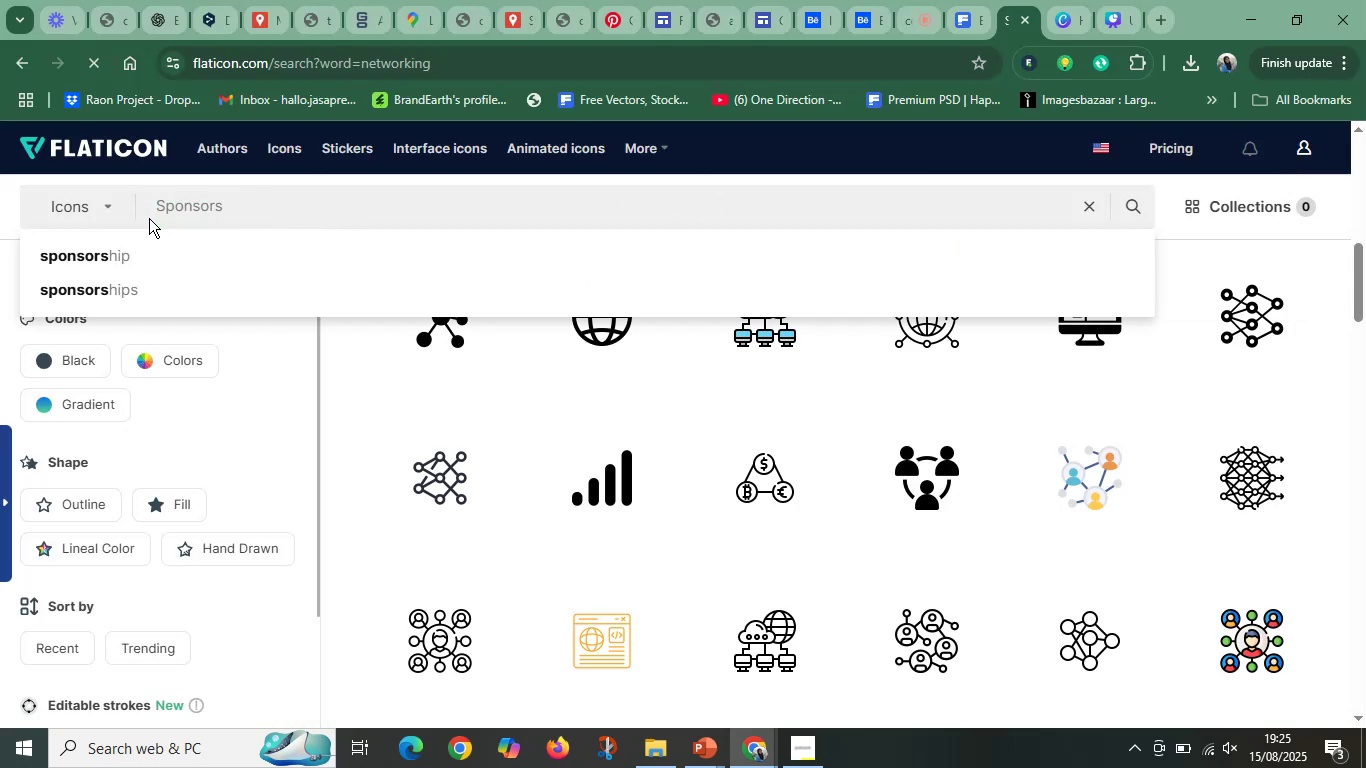 
mouse_move([159, 193])
 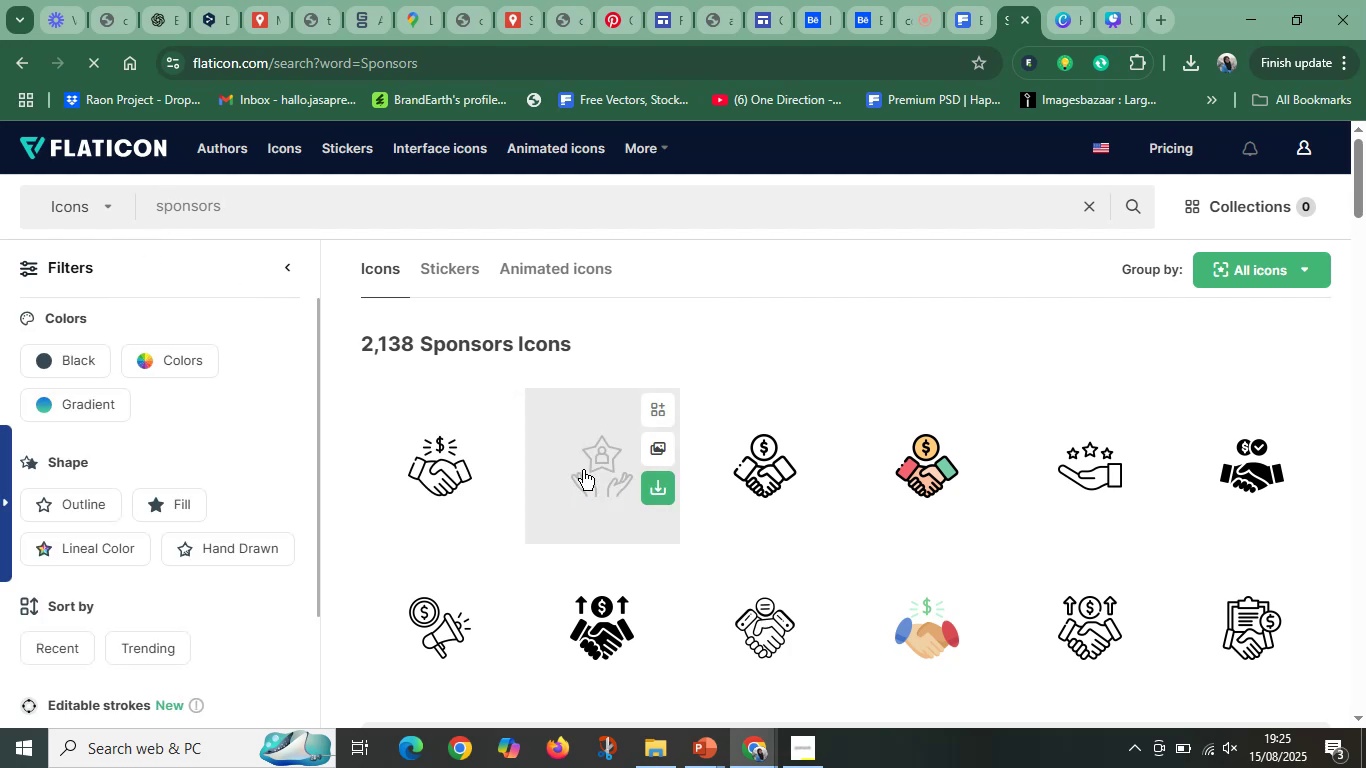 
scroll: coordinate [782, 544], scroll_direction: down, amount: 2.0
 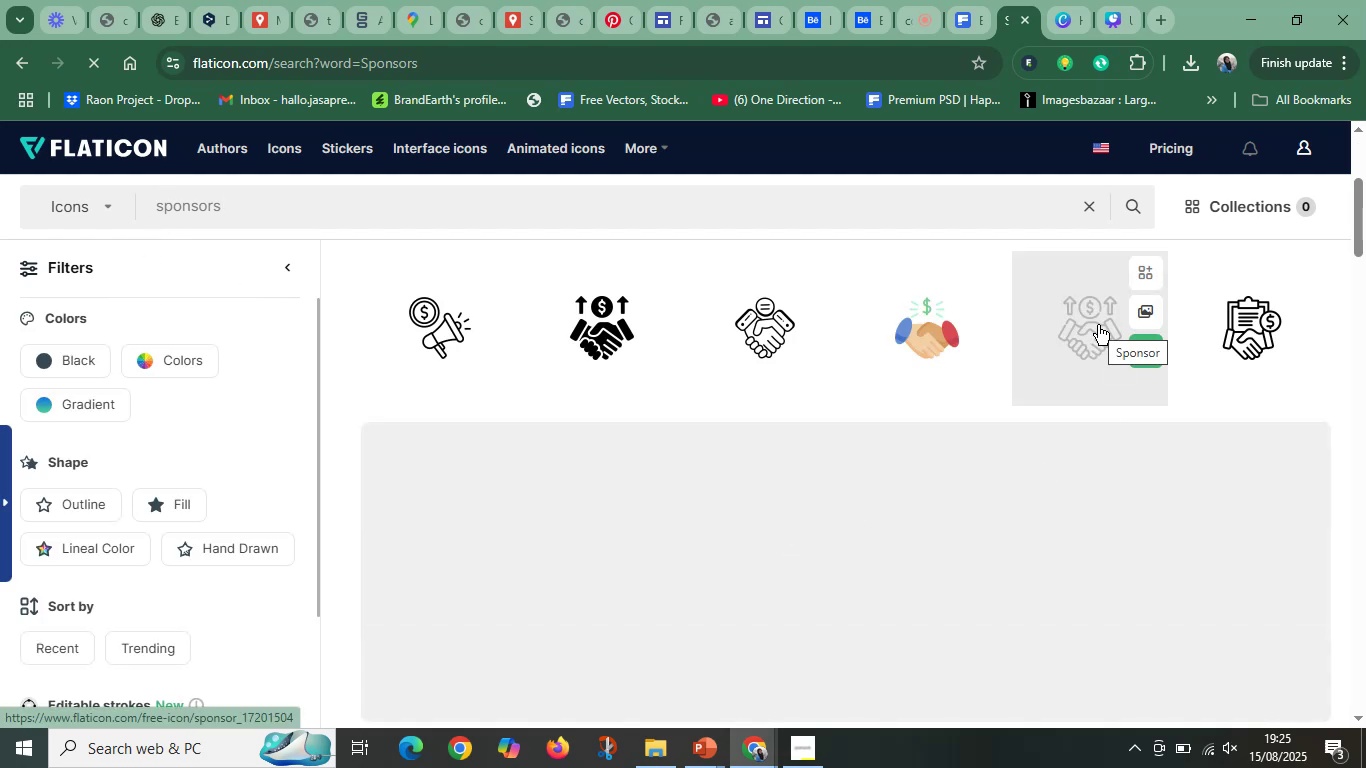 
right_click([1098, 325])
 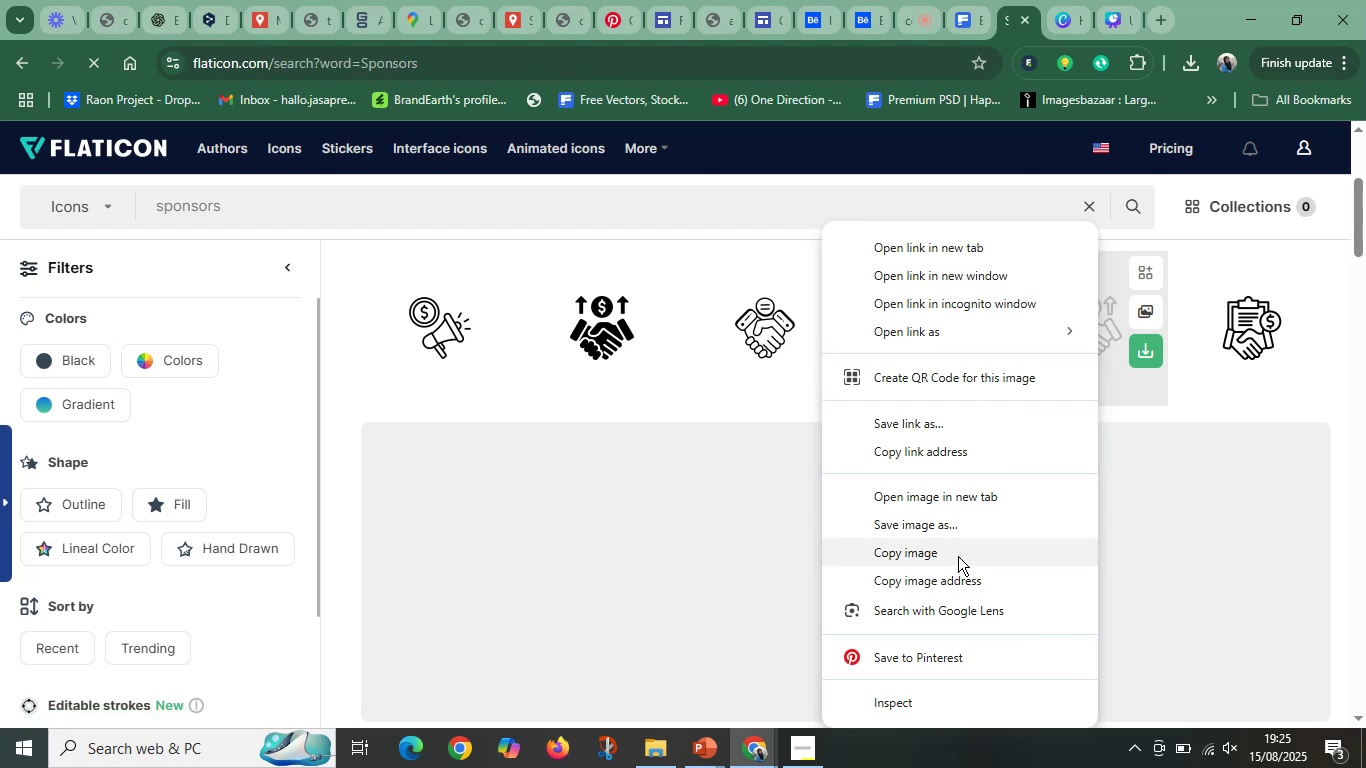 
left_click([958, 556])
 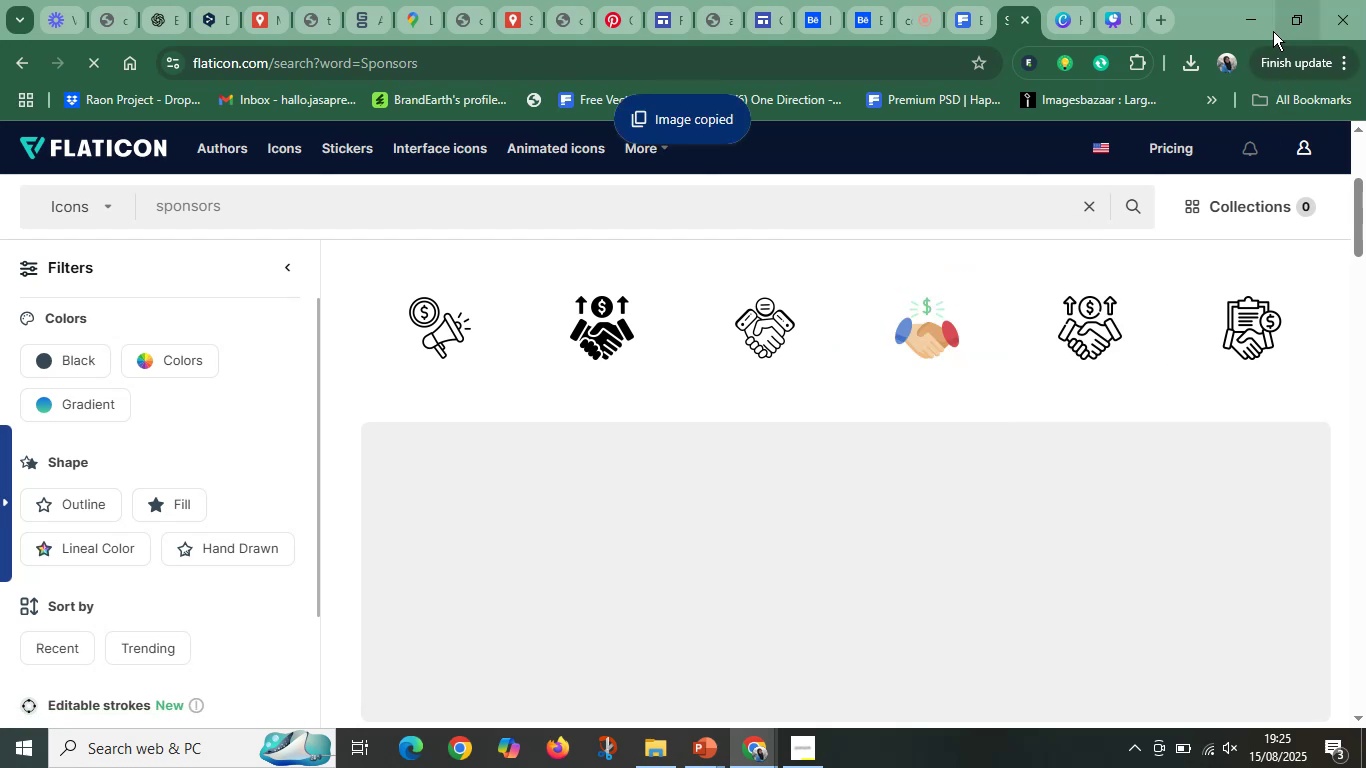 
left_click([1262, 25])
 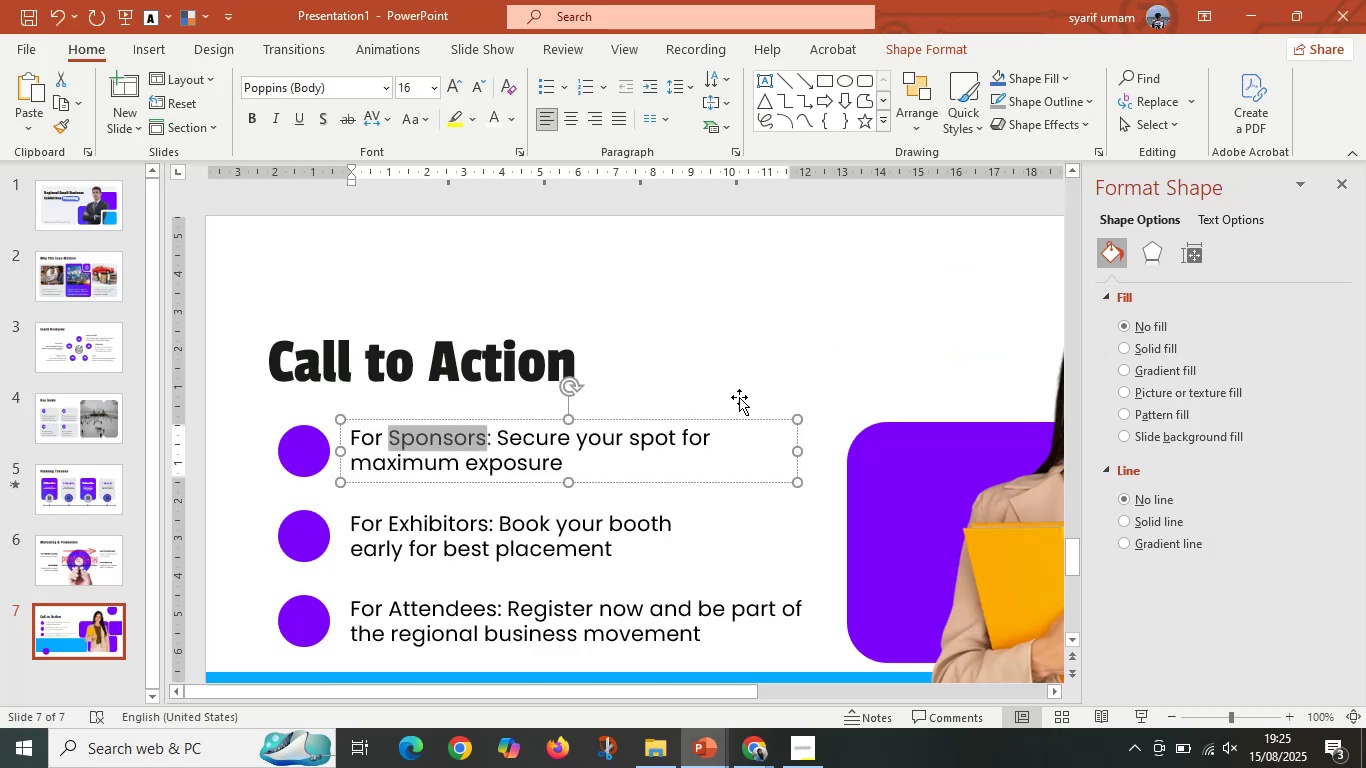 
left_click([808, 340])
 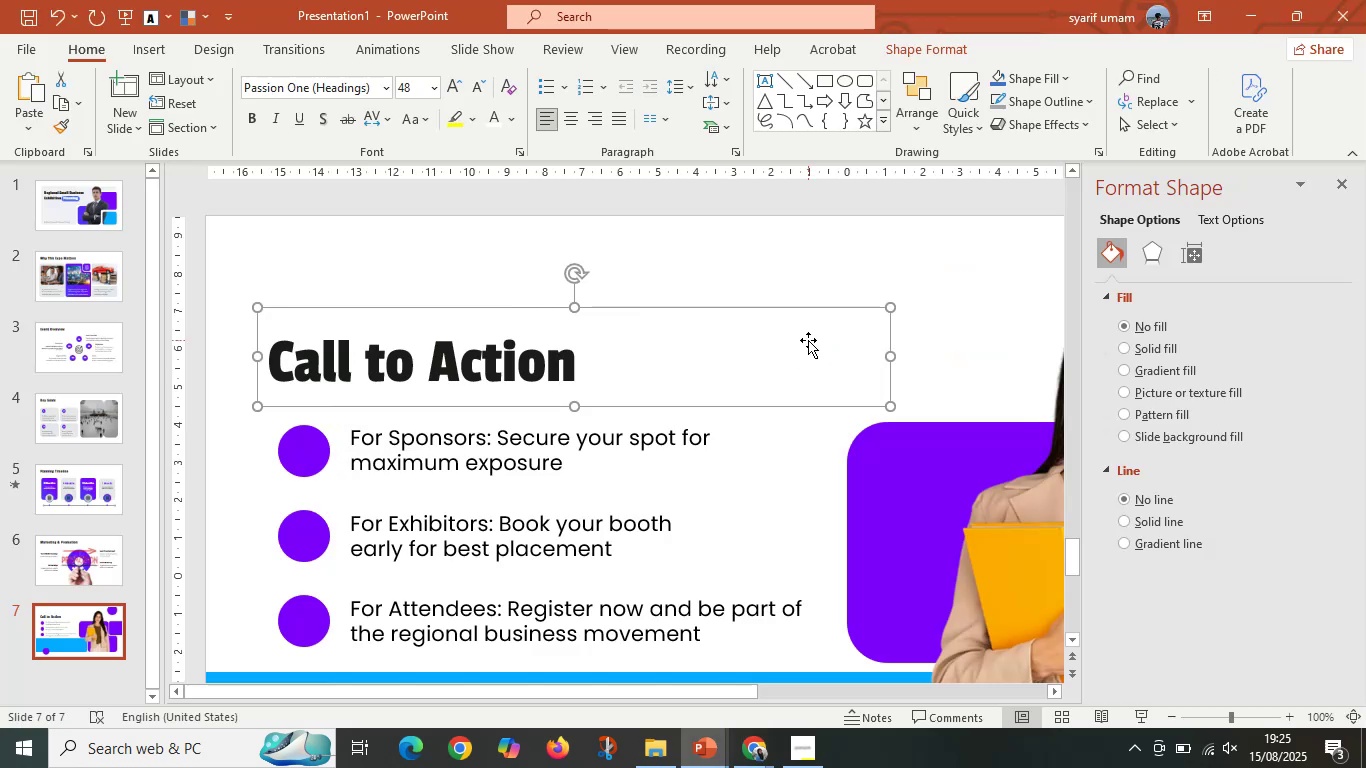 
right_click([808, 340])
 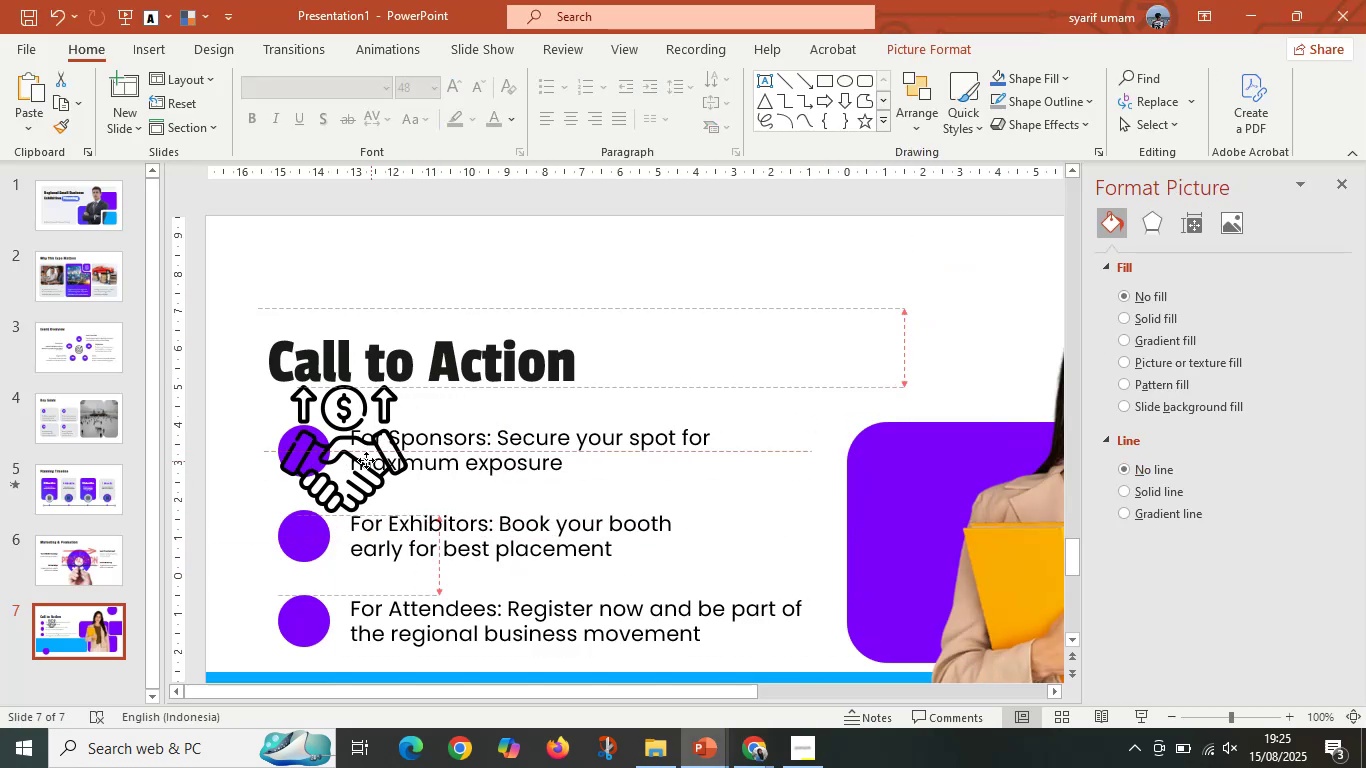 
wait(5.5)
 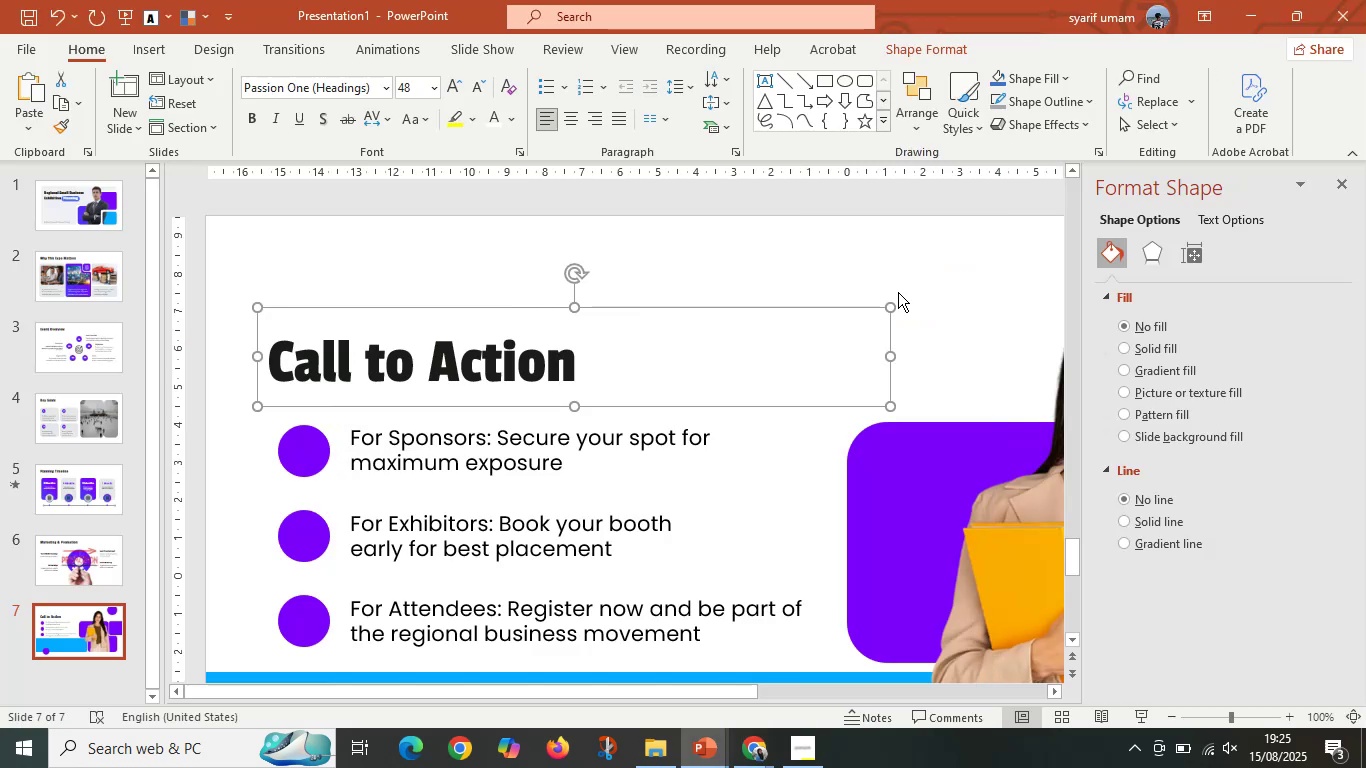 
left_click([395, 522])
 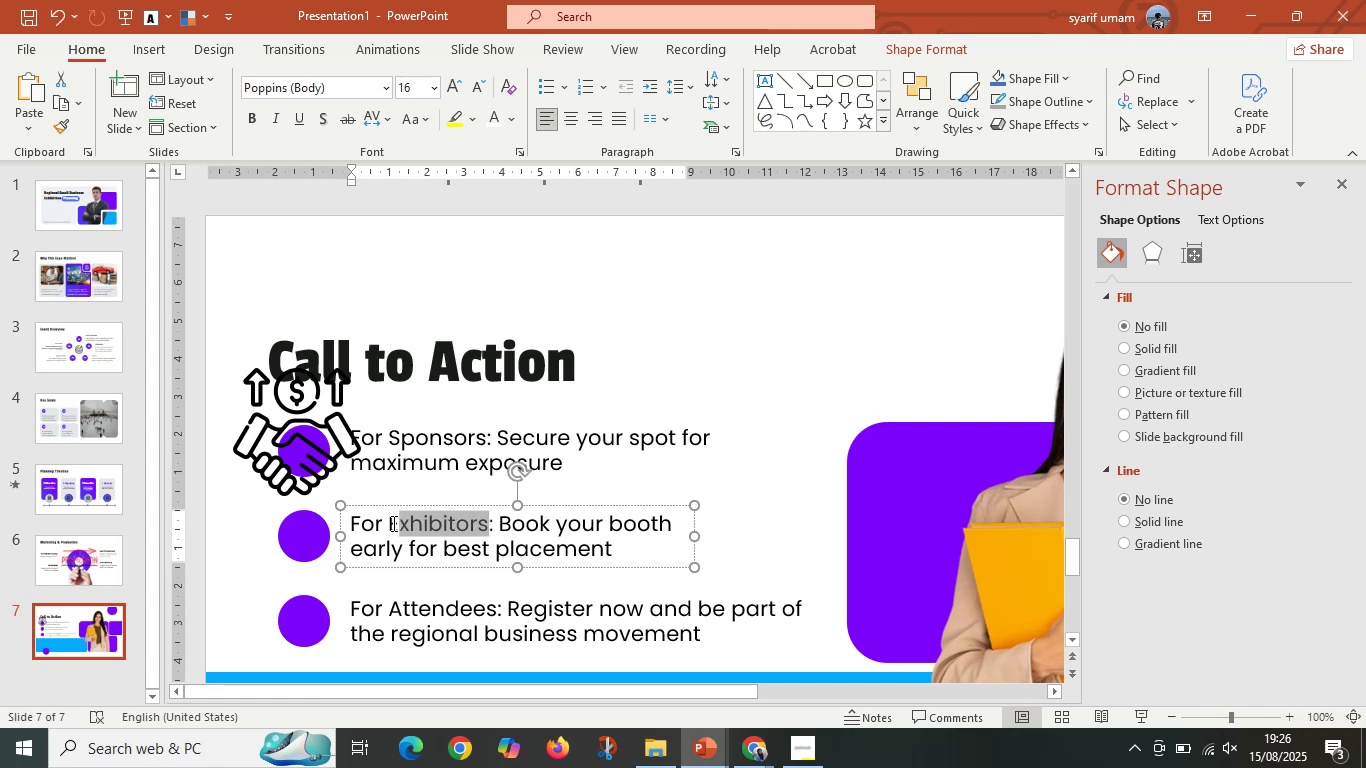 
key(Control+C)
 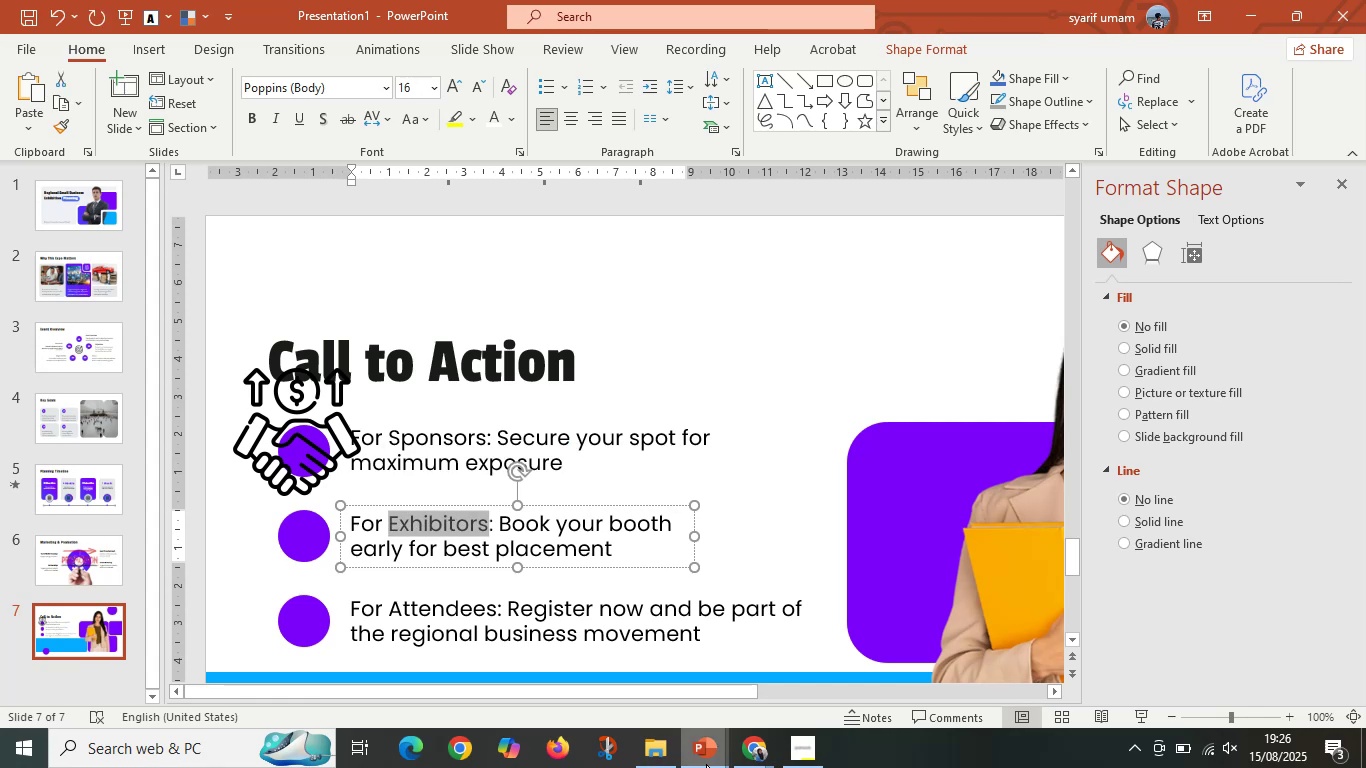 
left_click([758, 757])
 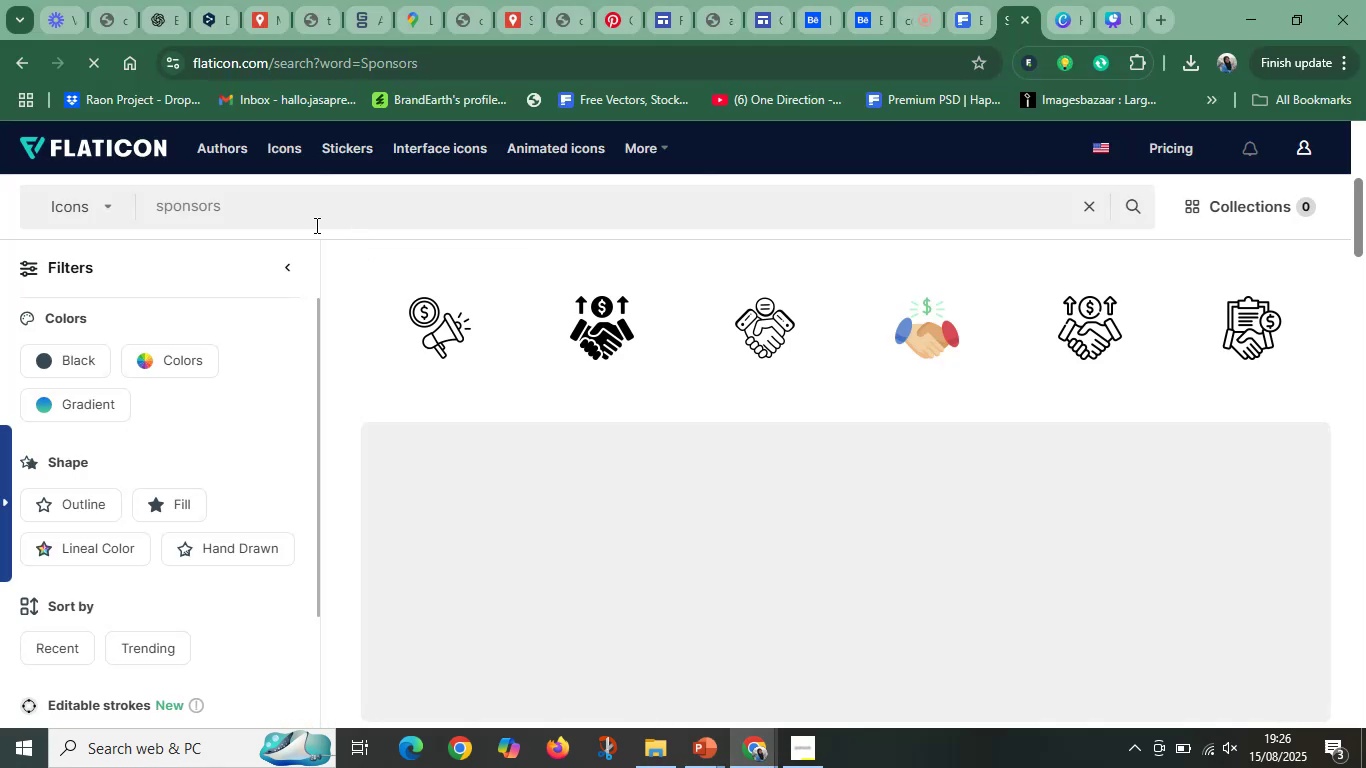 
key(Control+V)
 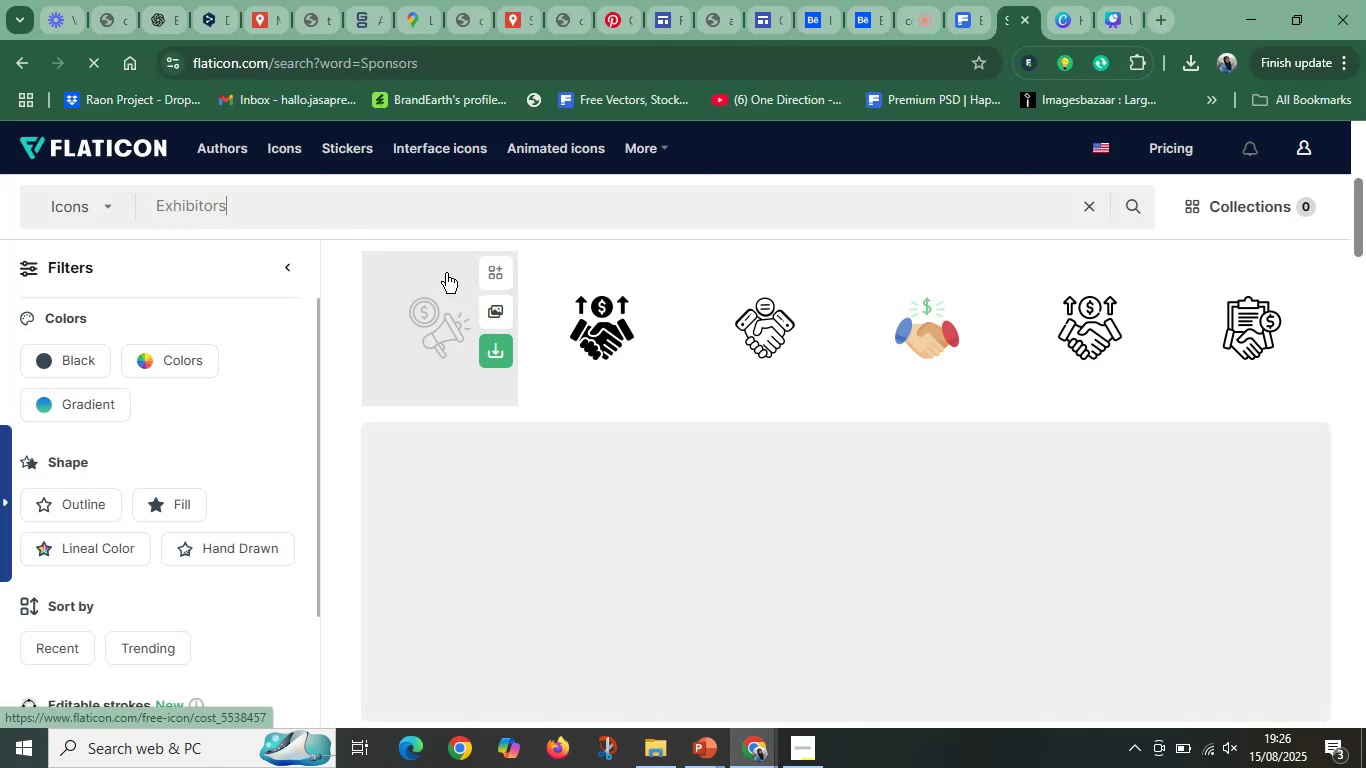 
key(Enter)
 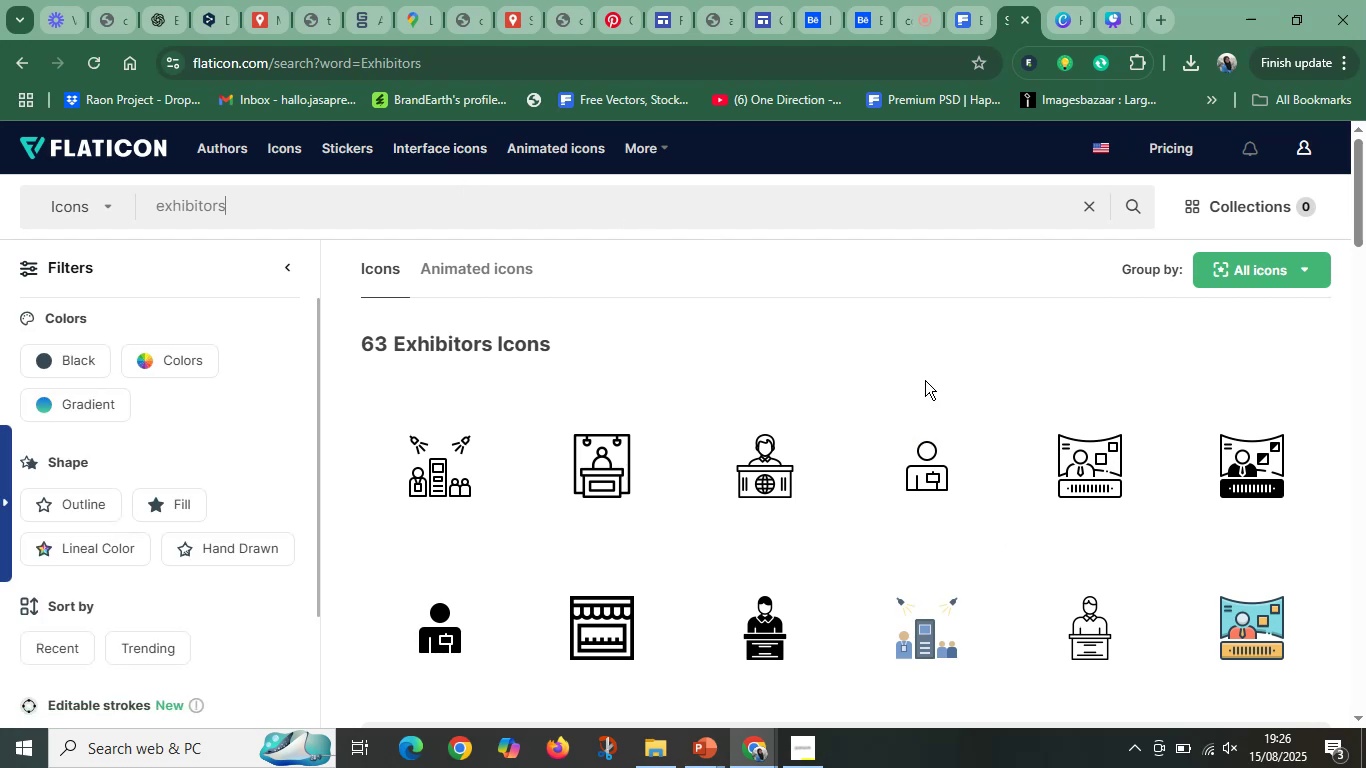 
wait(9.82)
 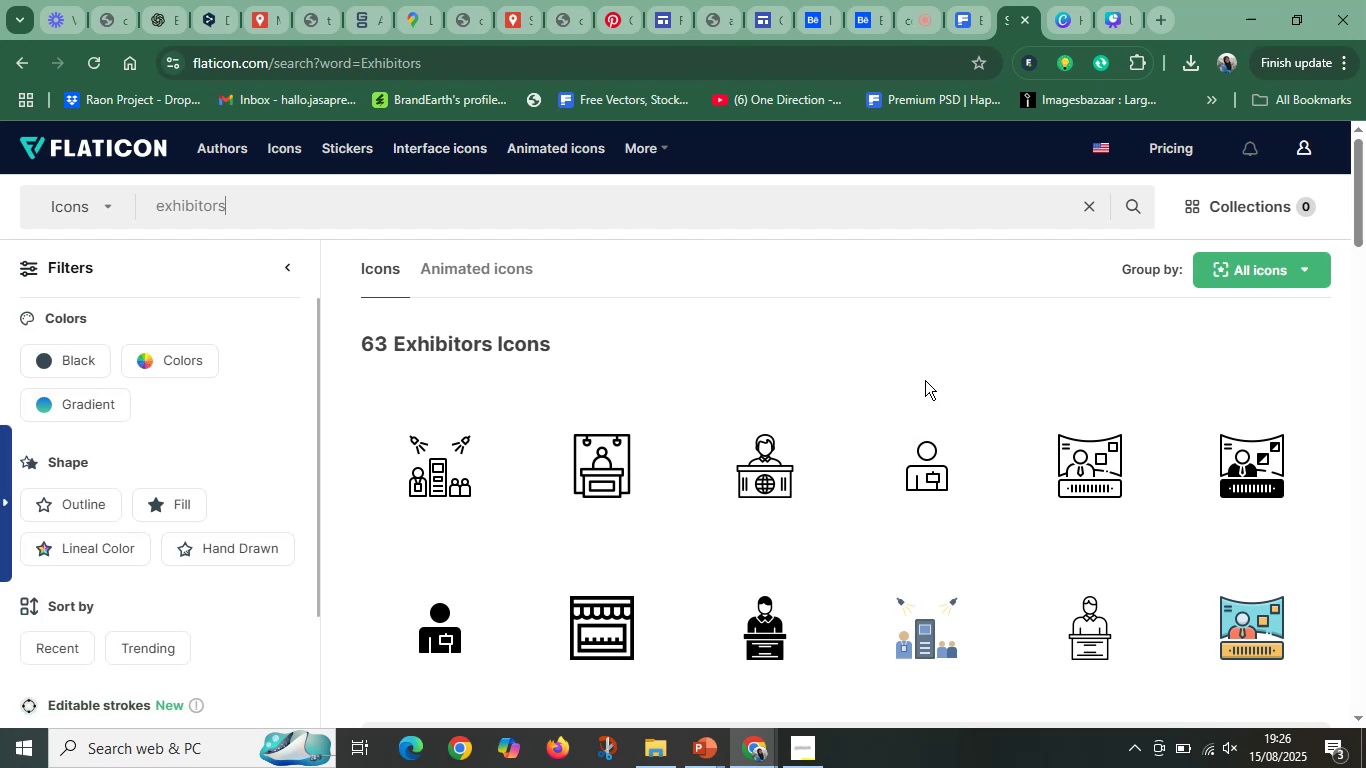 
right_click([770, 475])
 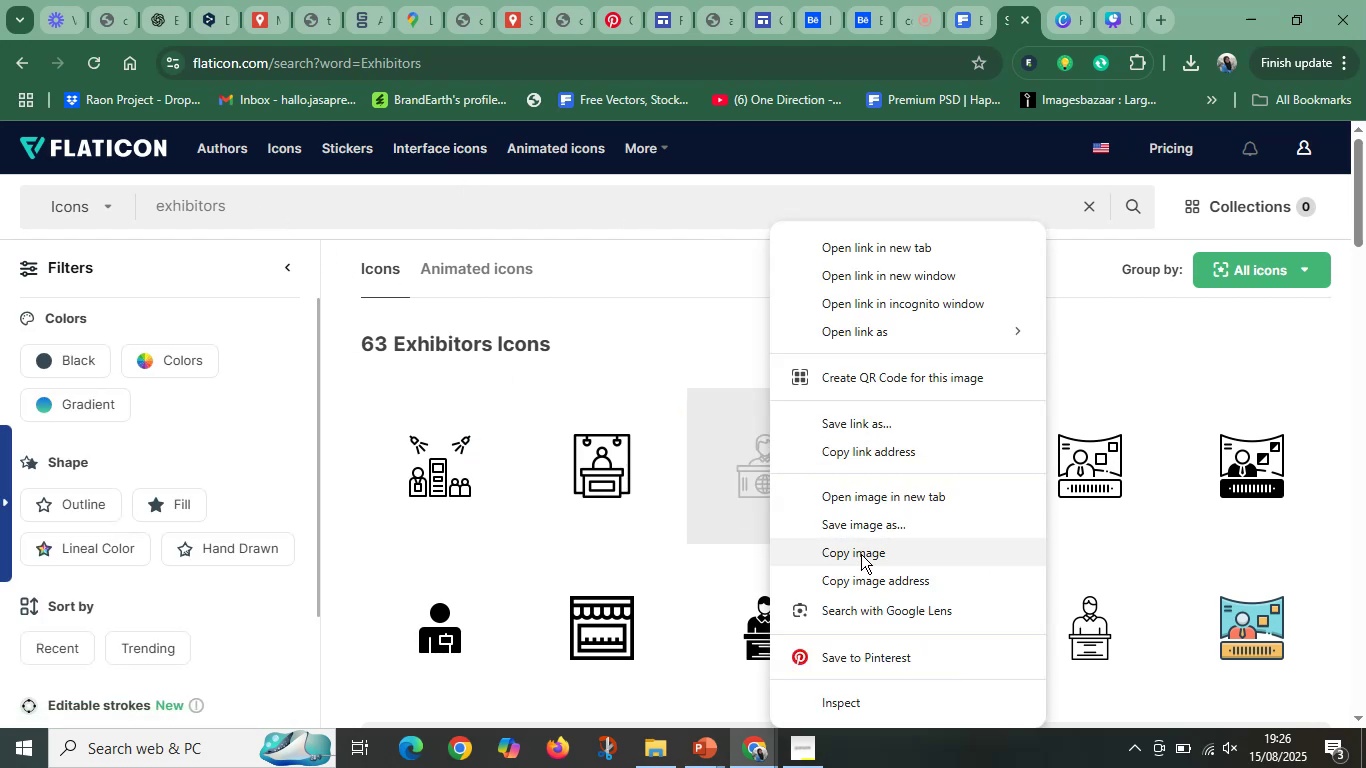 
left_click([861, 554])
 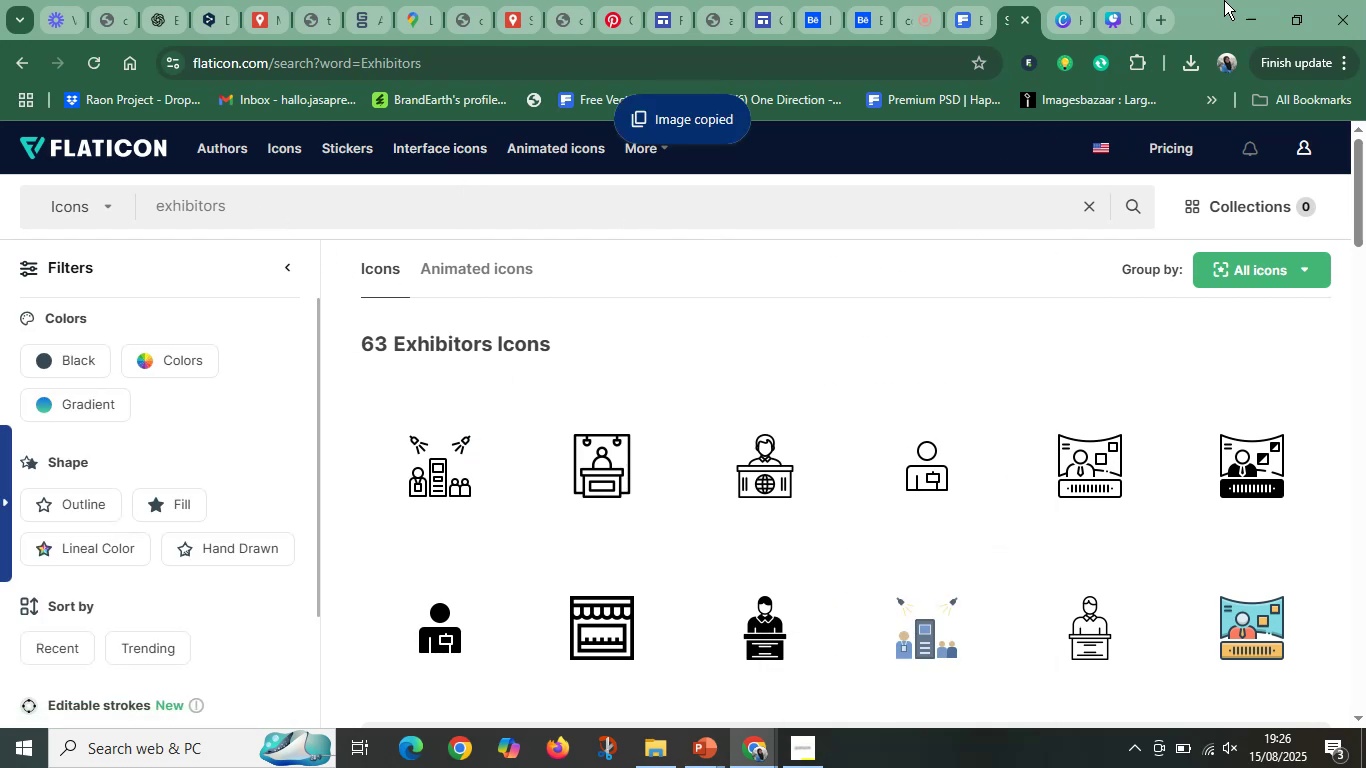 
left_click([1236, 8])
 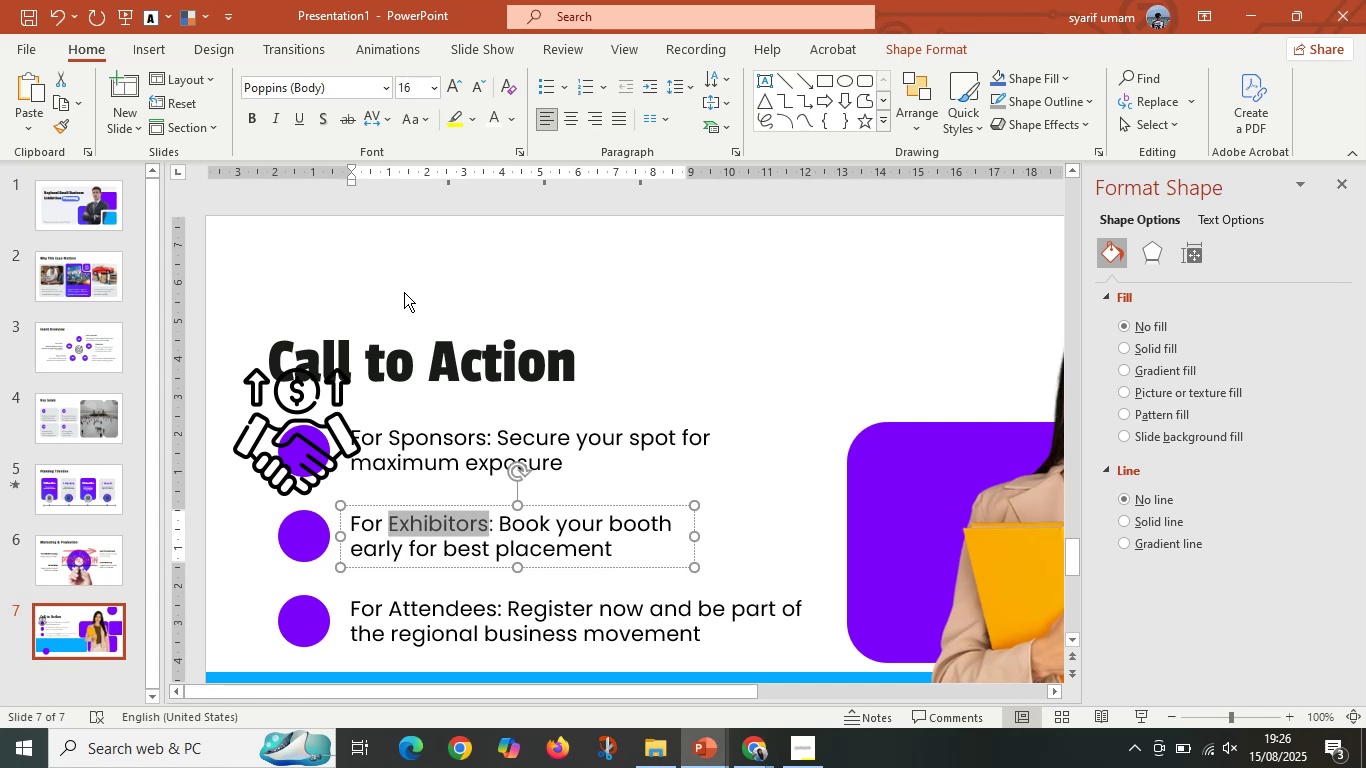 
right_click([404, 292])
 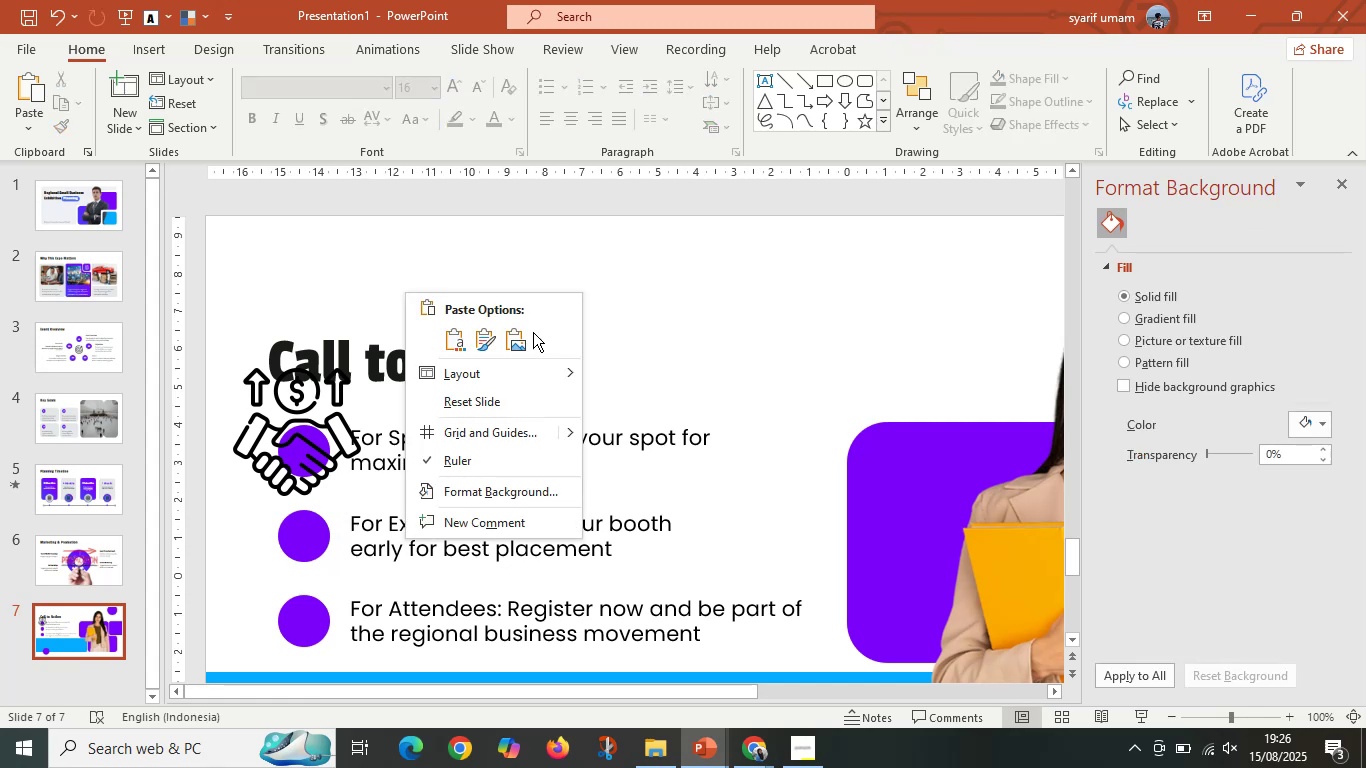 
left_click([522, 345])
 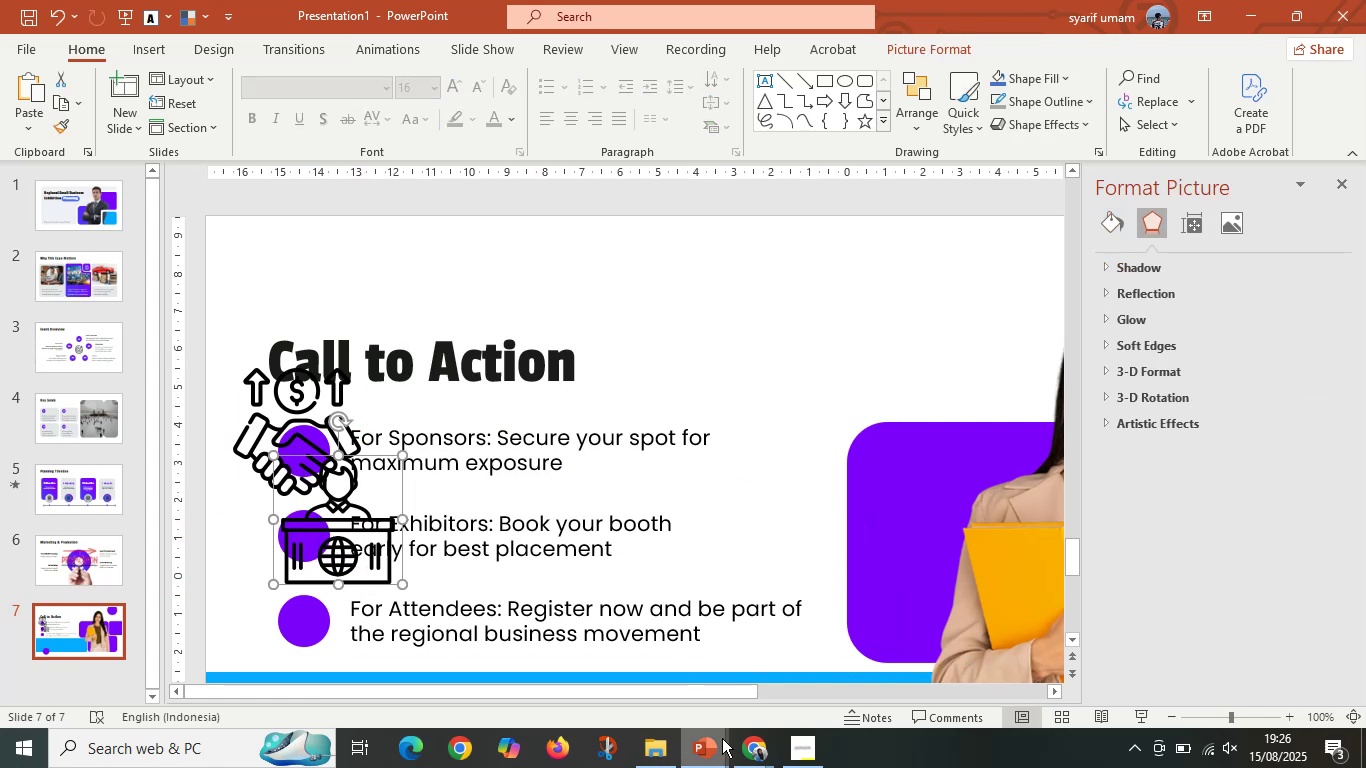 
left_click([637, 689])
 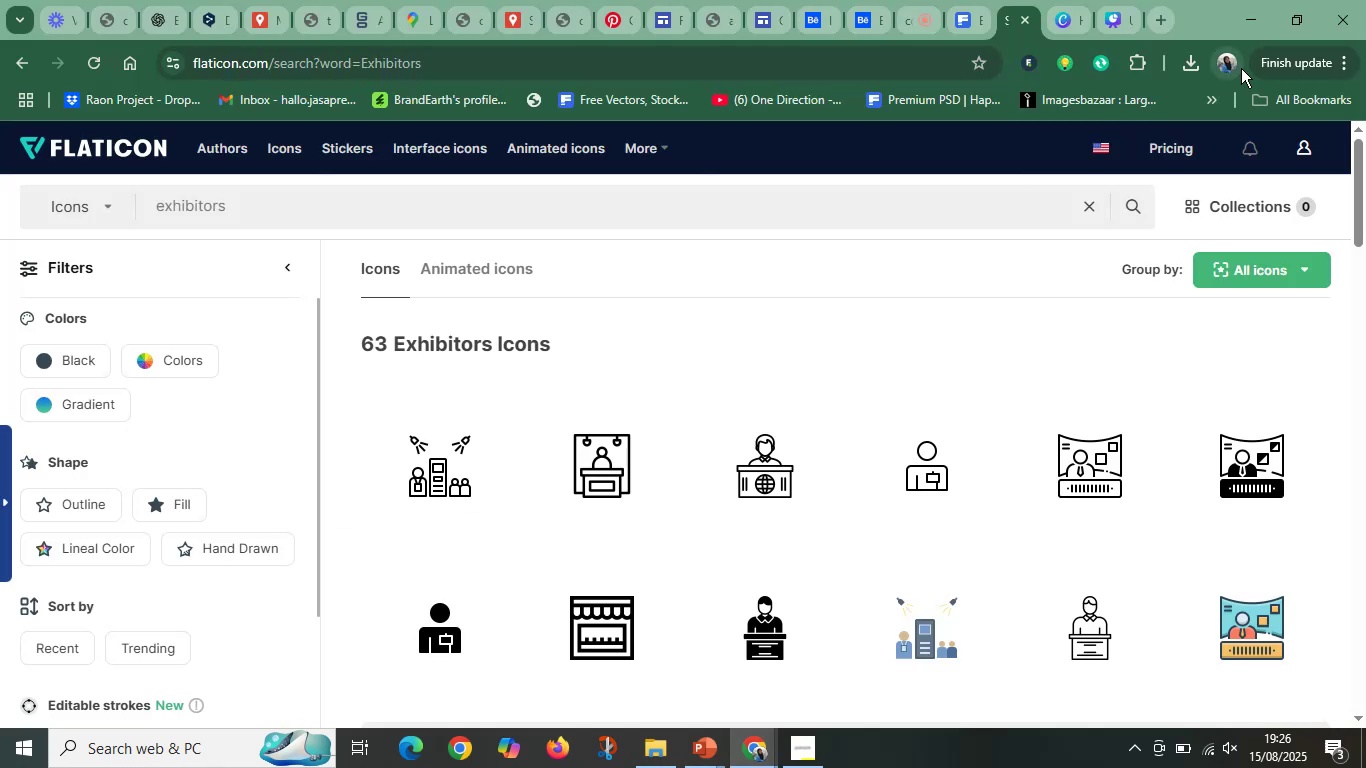 
left_click([1250, 28])
 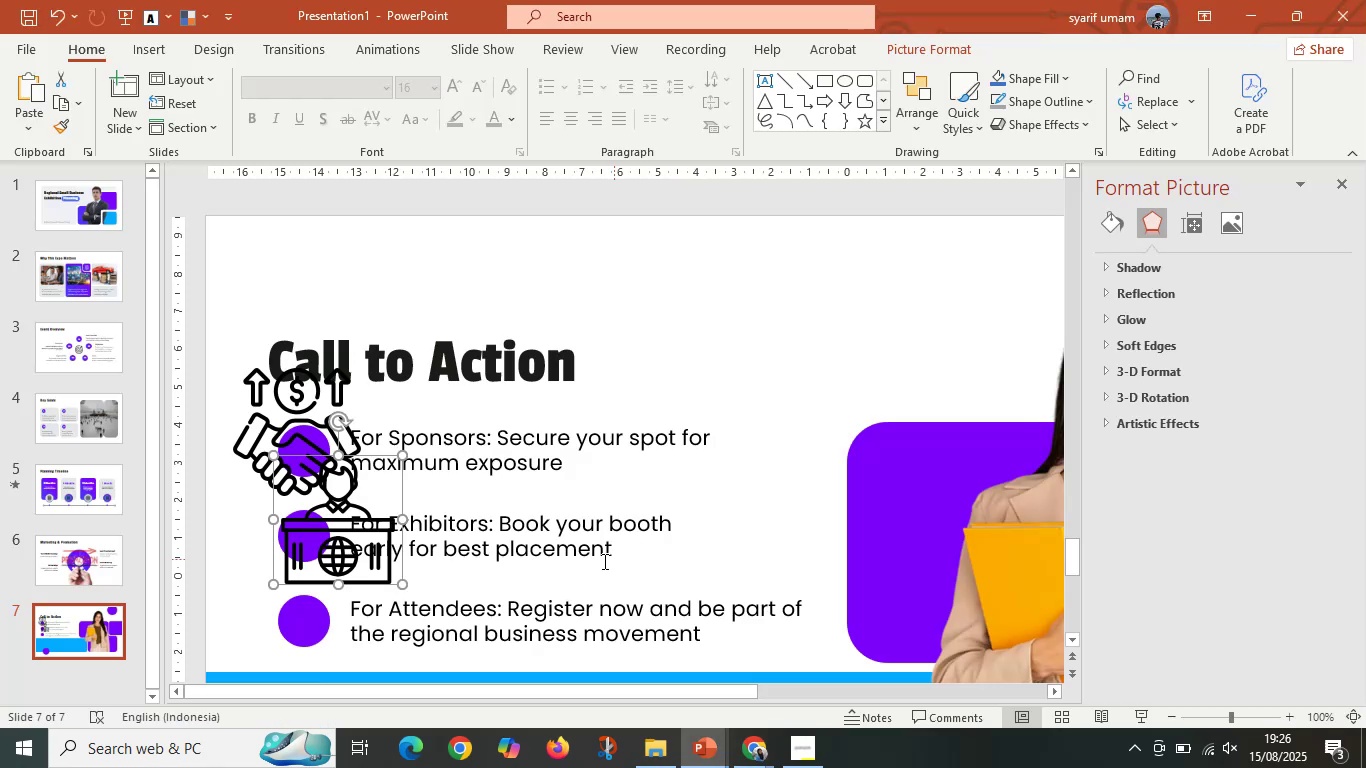 
scroll: coordinate [559, 571], scroll_direction: down, amount: 1.0
 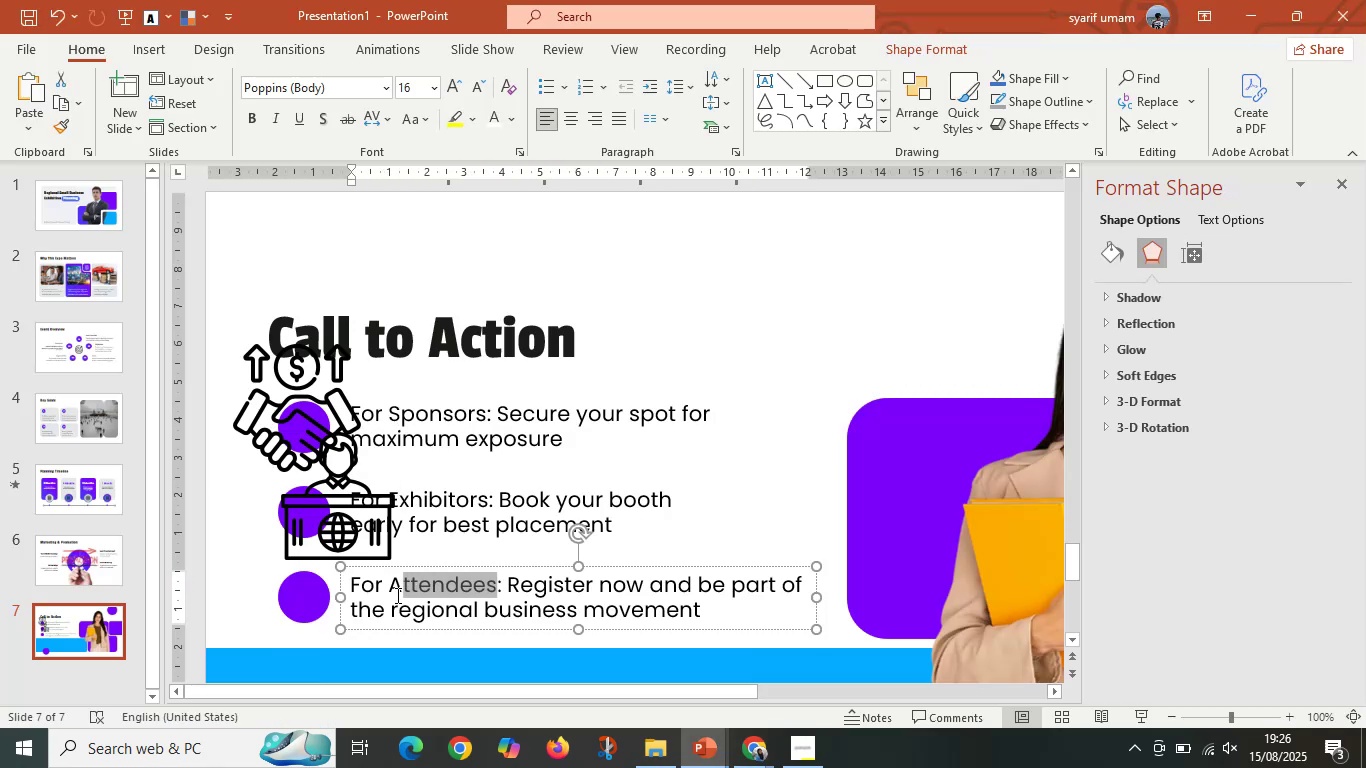 
key(Control+C)
 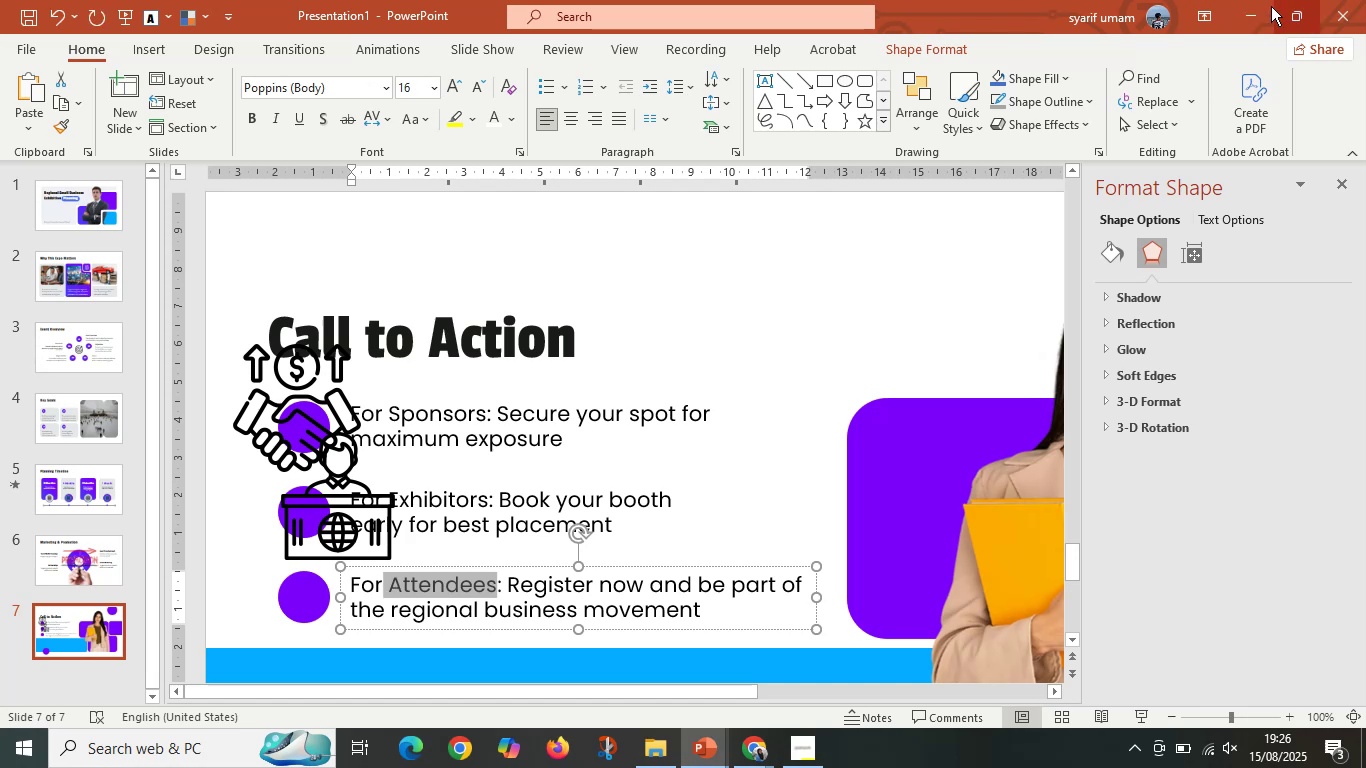 
left_click([1255, 3])
 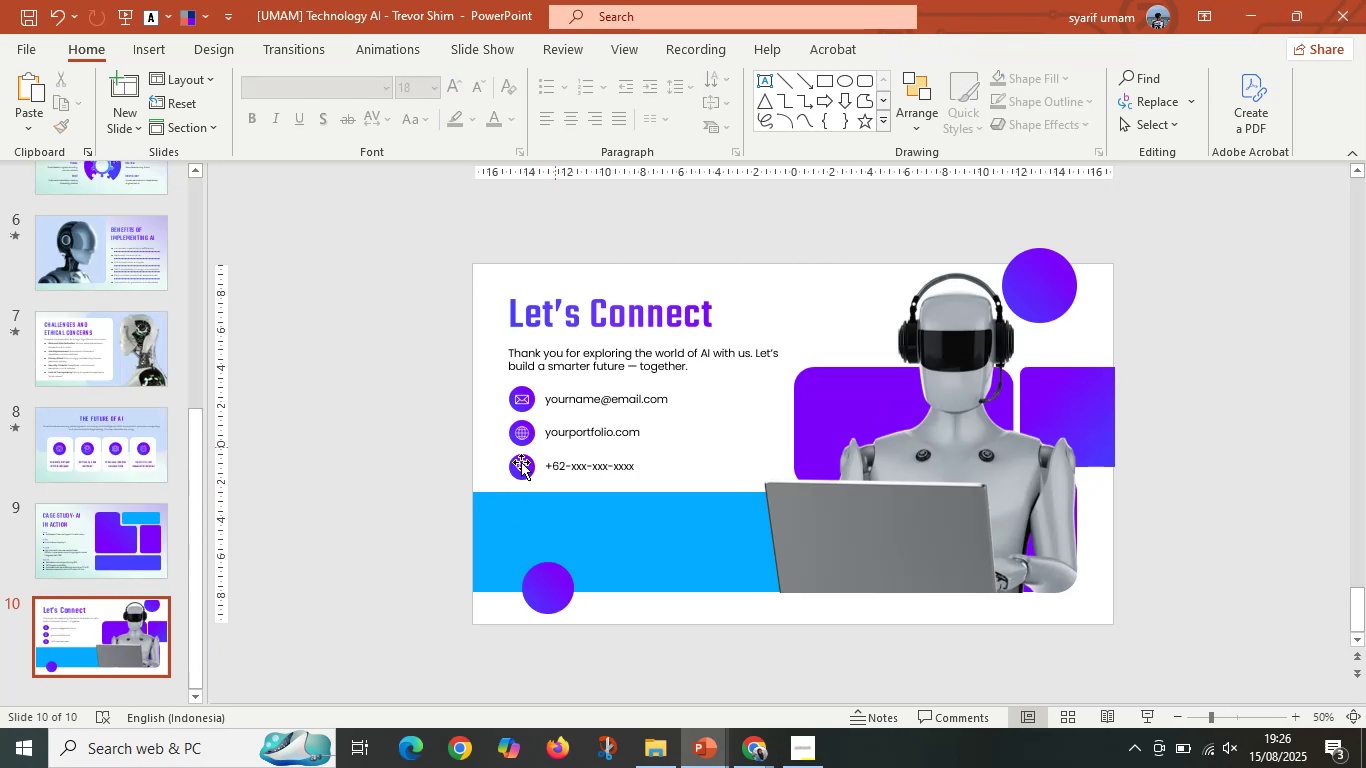 
left_click([386, 504])
 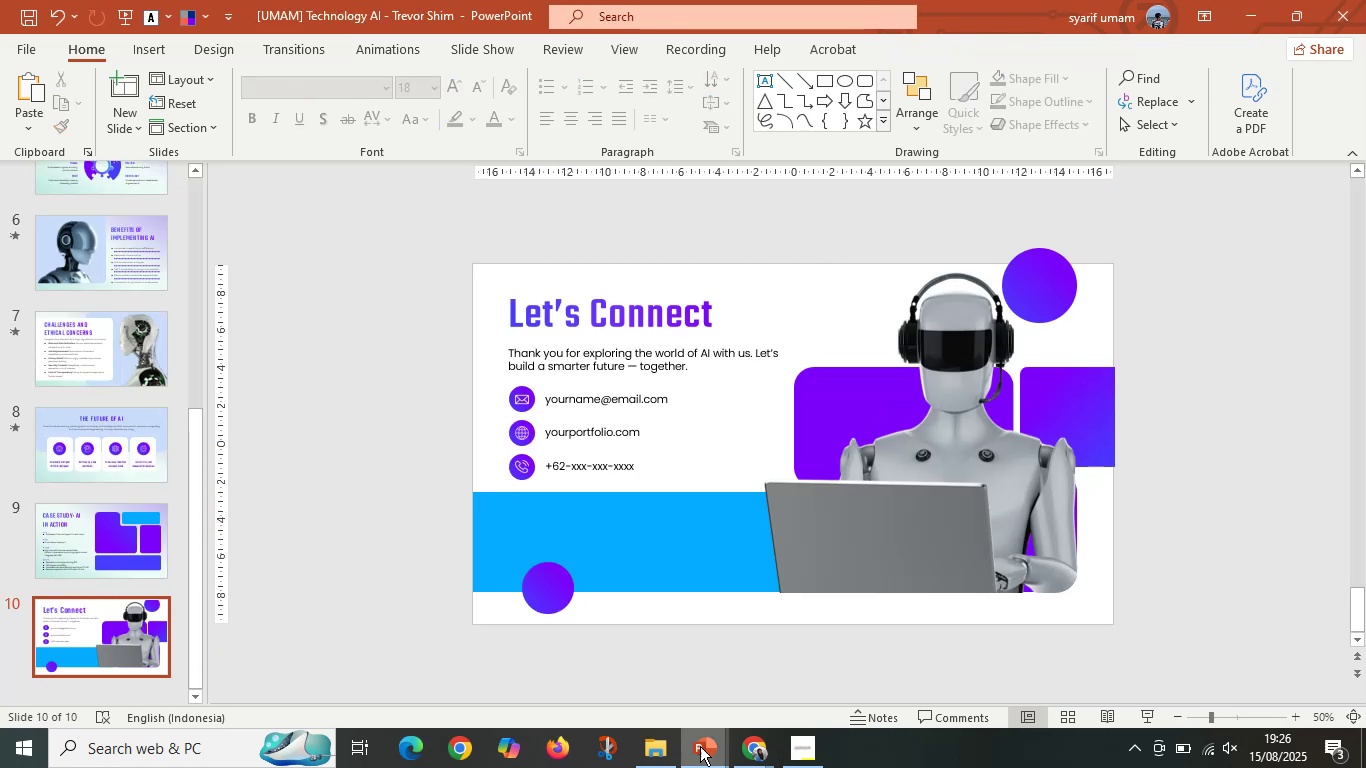 
left_click([738, 748])
 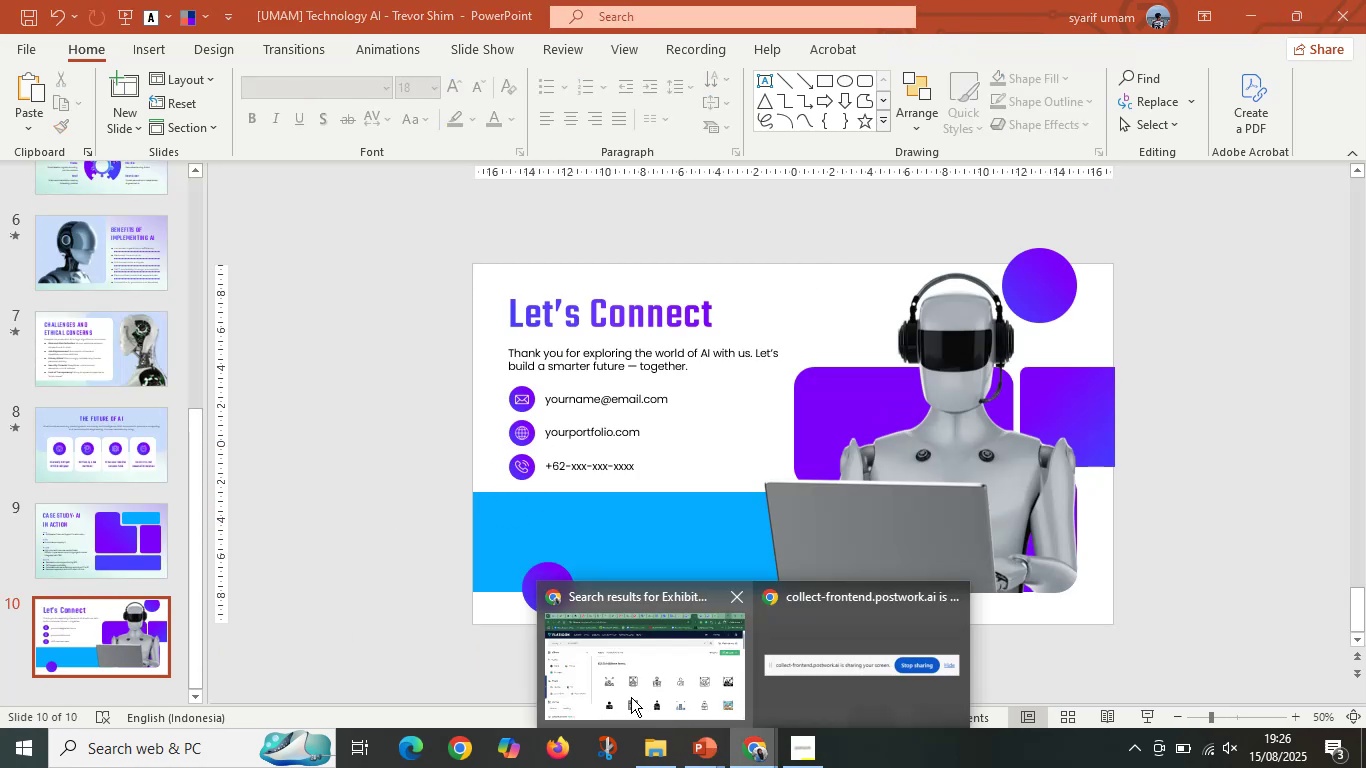 
left_click([627, 690])
 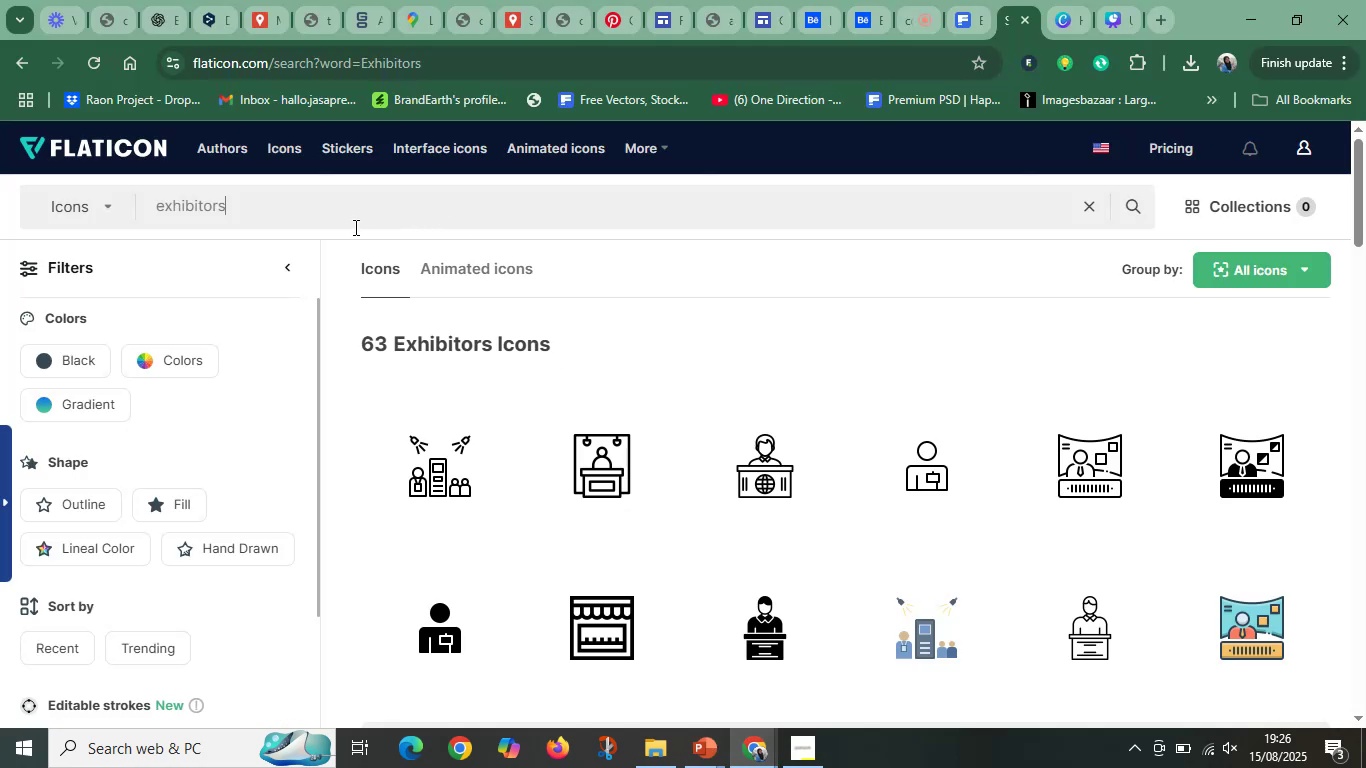 
key(Control+V)
 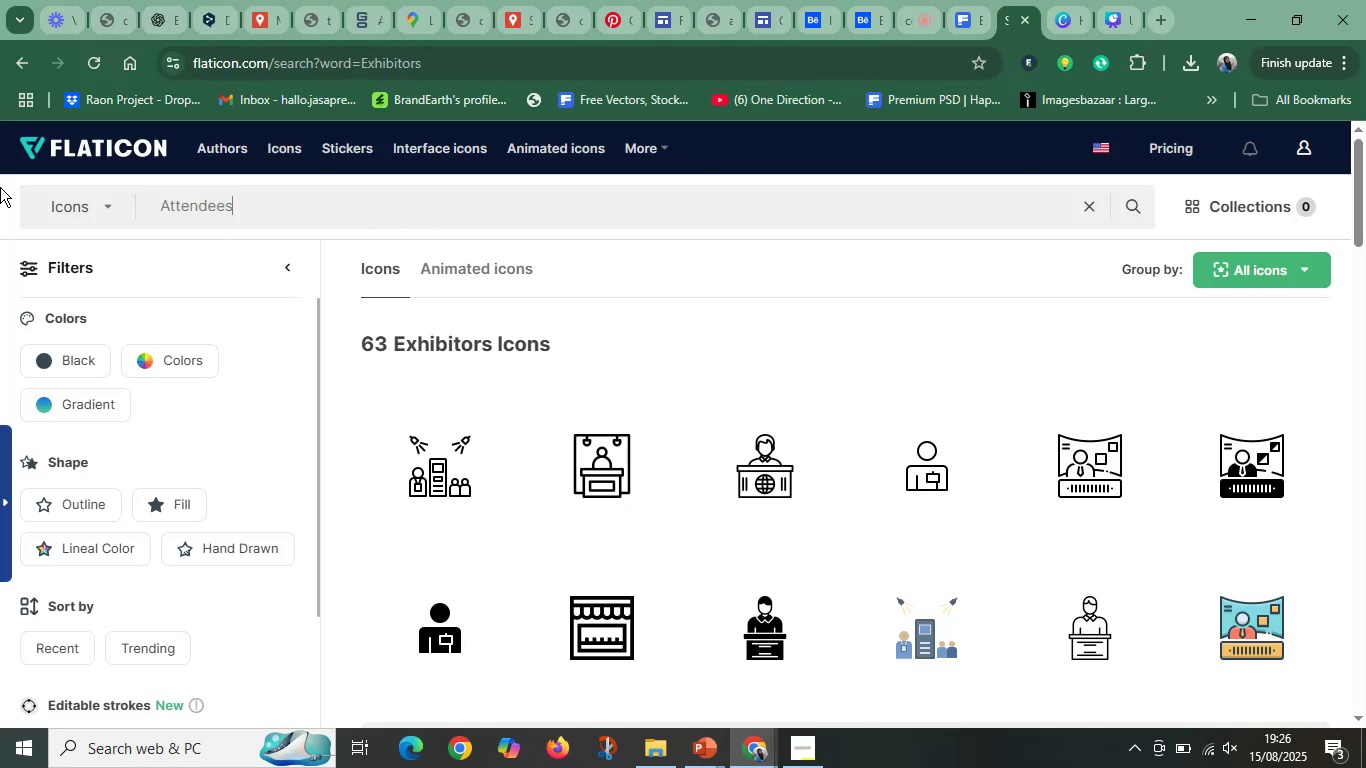 
key(Enter)
 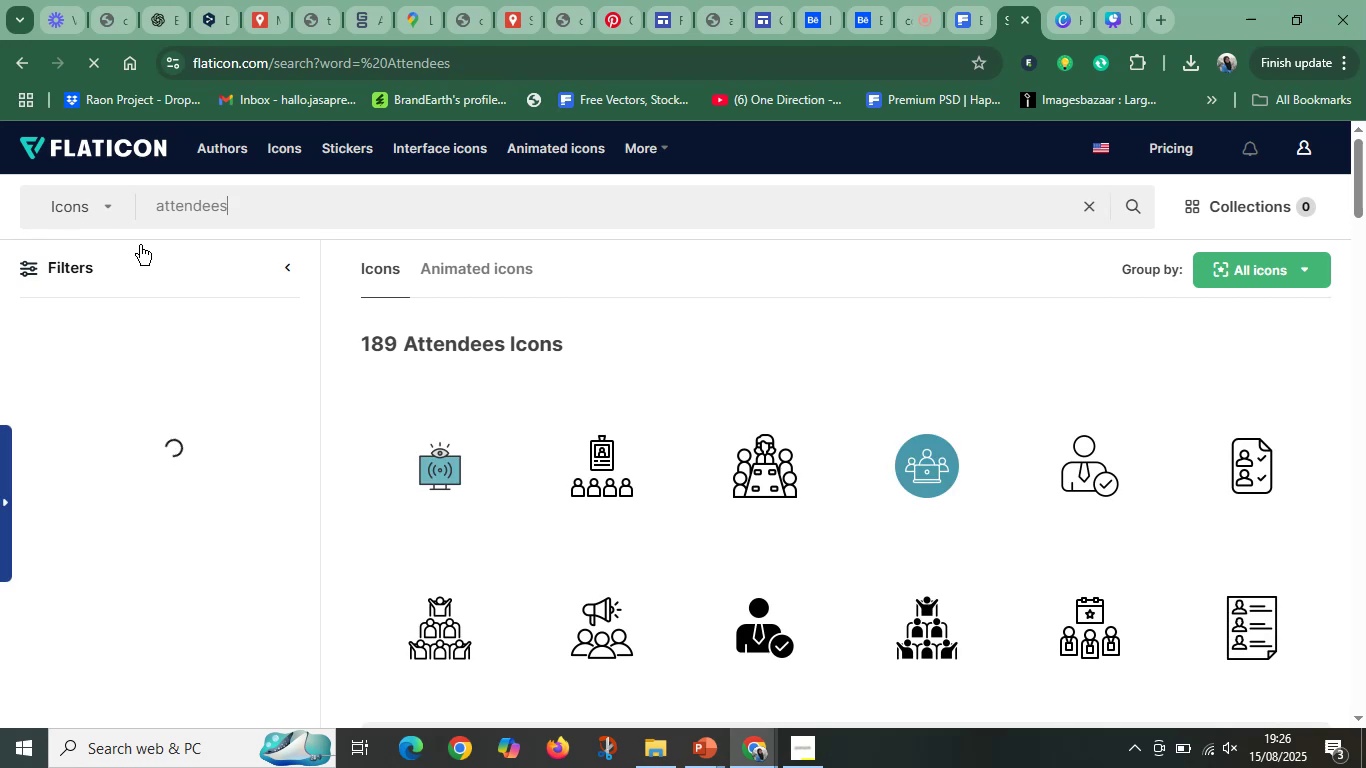 
wait(5.17)
 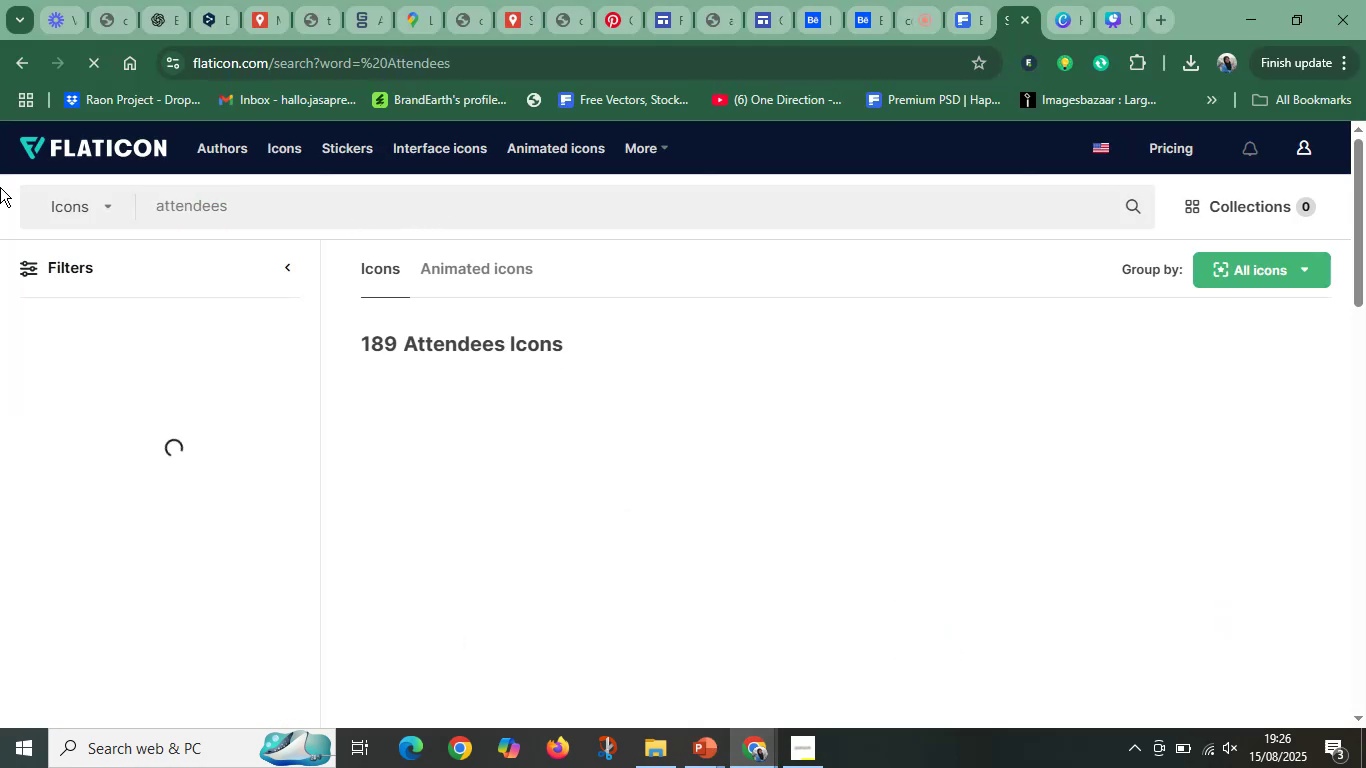 
scroll: coordinate [644, 546], scroll_direction: down, amount: 1.0
 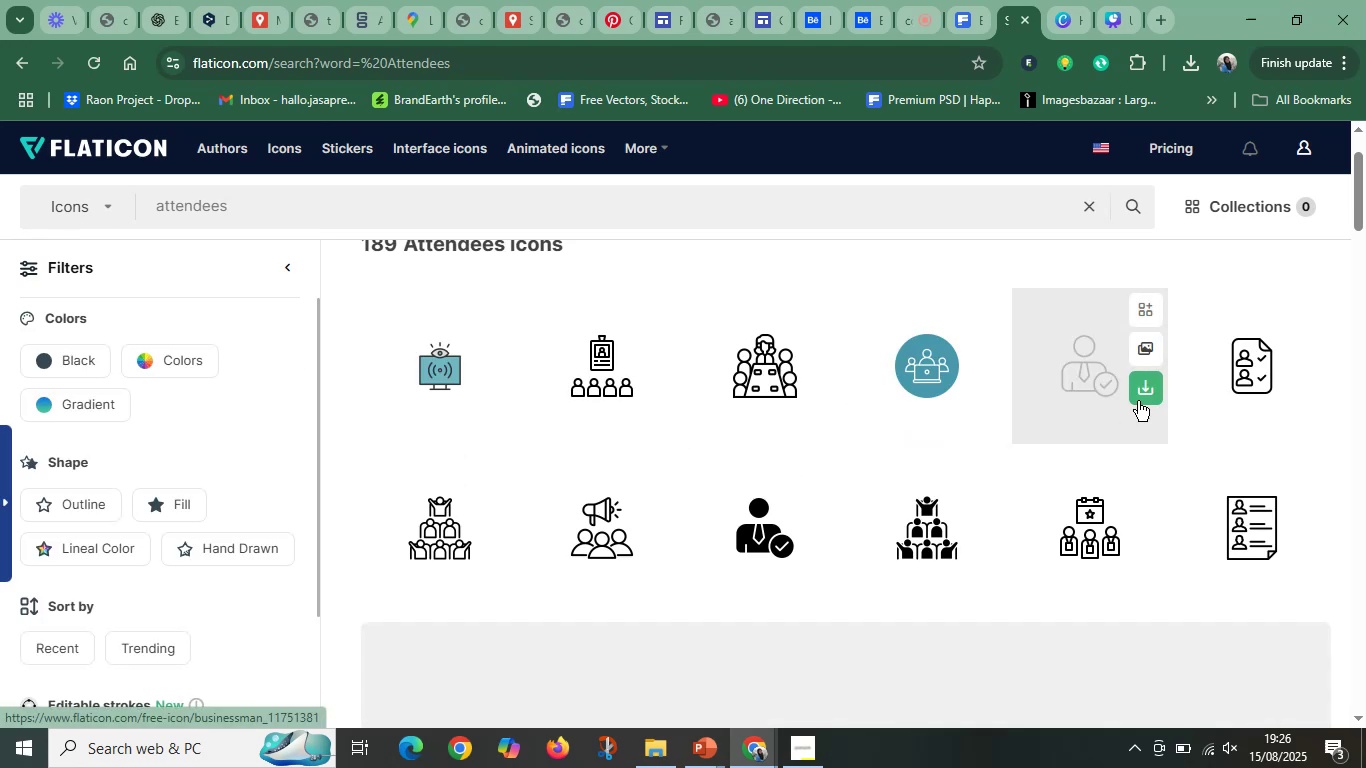 
right_click([1094, 516])
 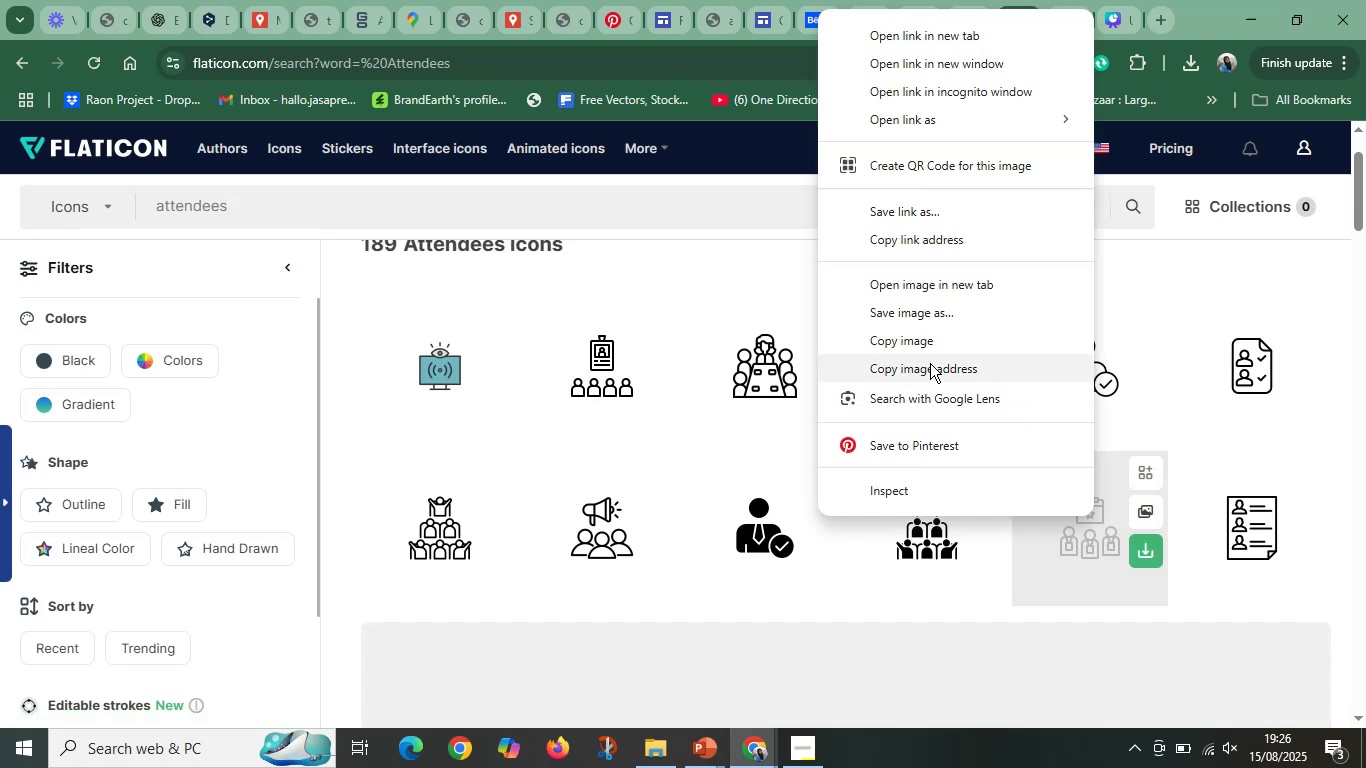 
left_click([935, 349])
 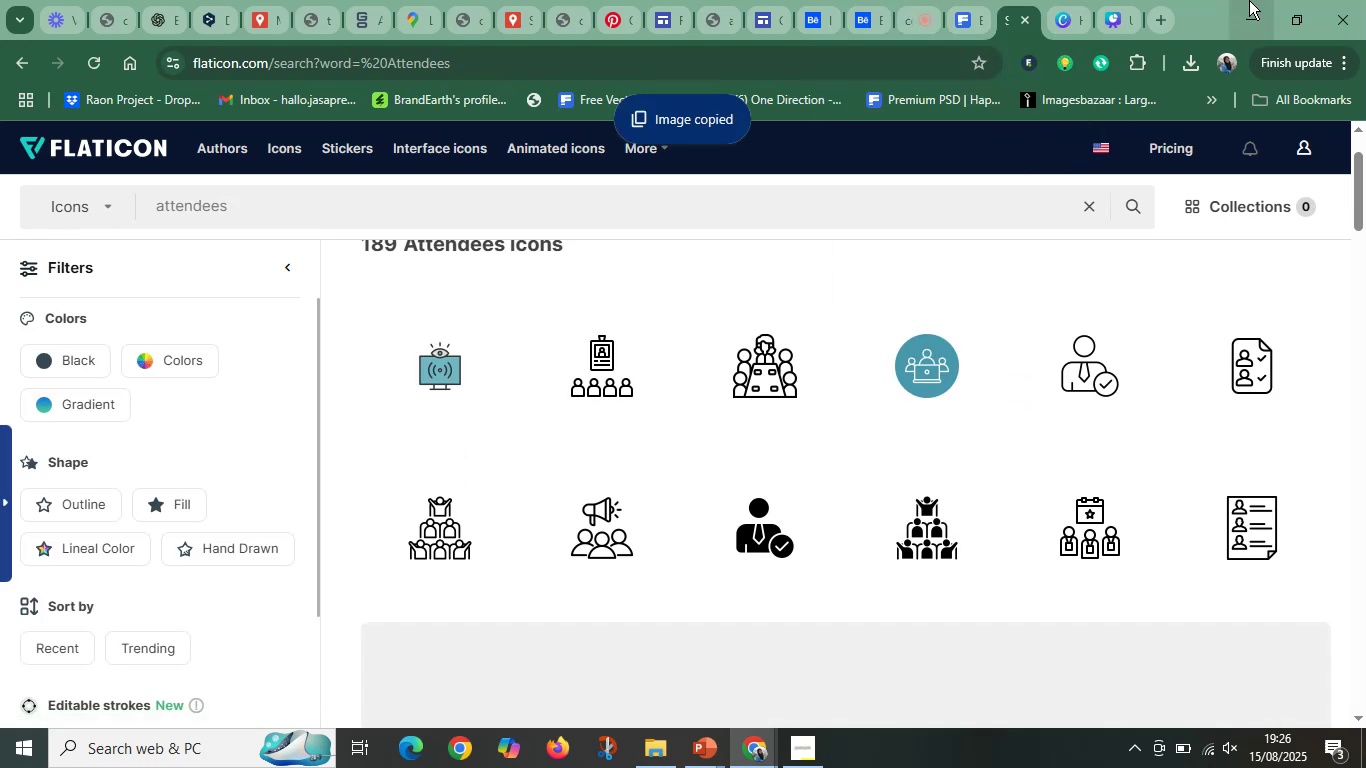 
left_click([1249, 0])
 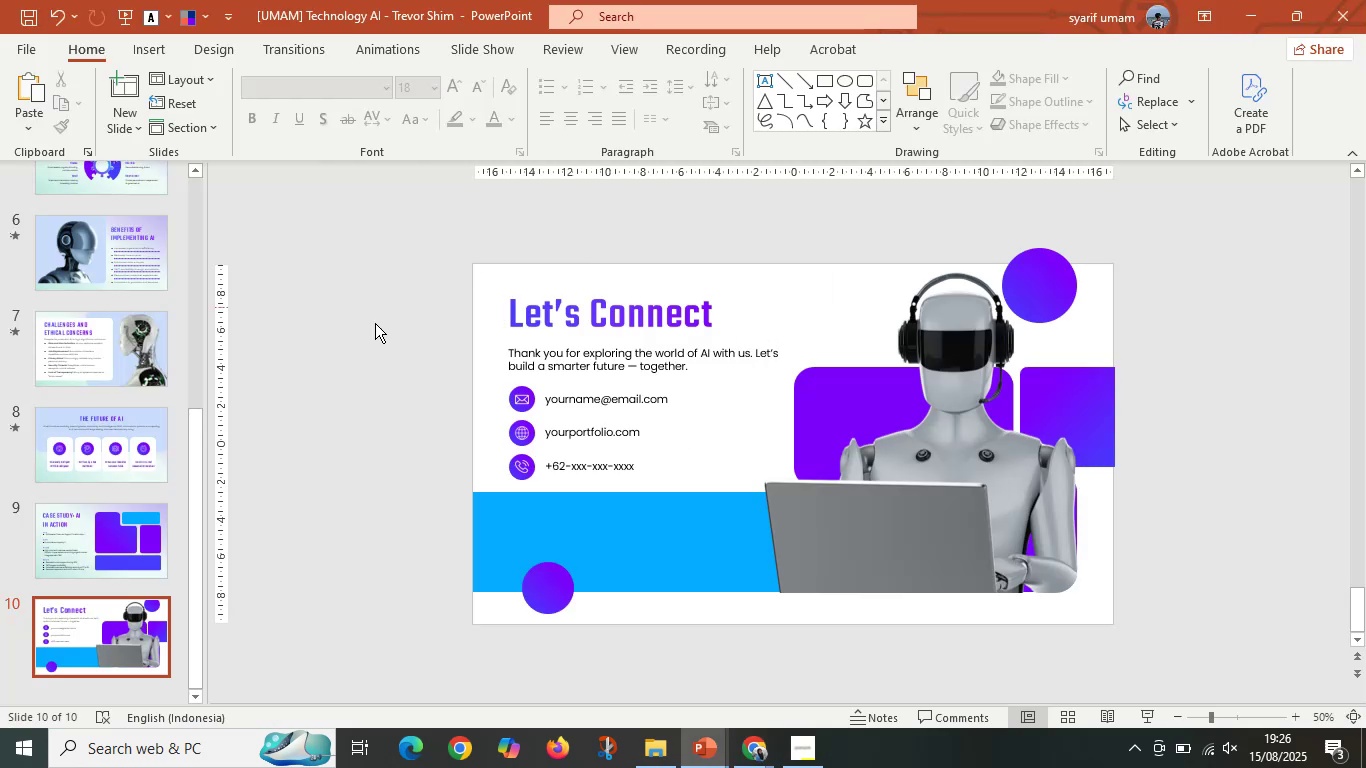 
left_click([367, 327])
 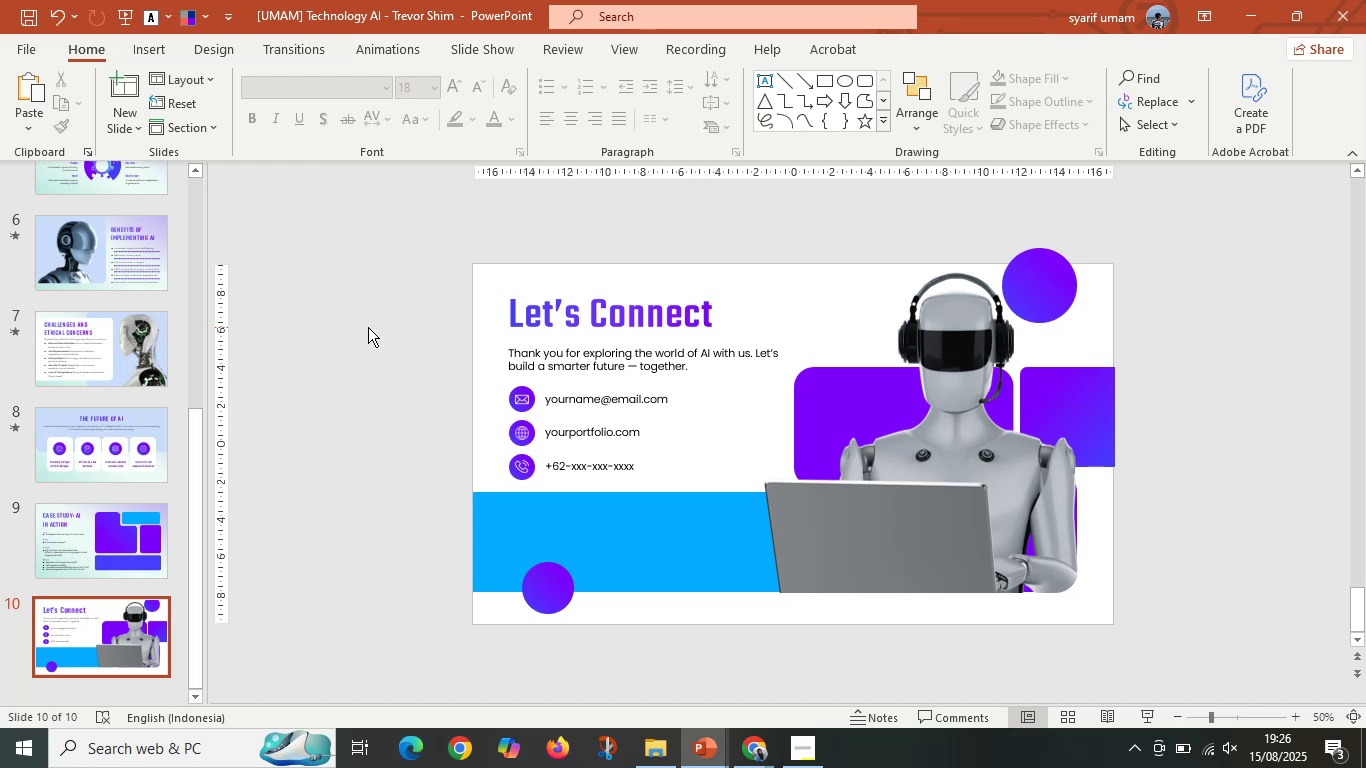 
right_click([368, 327])
 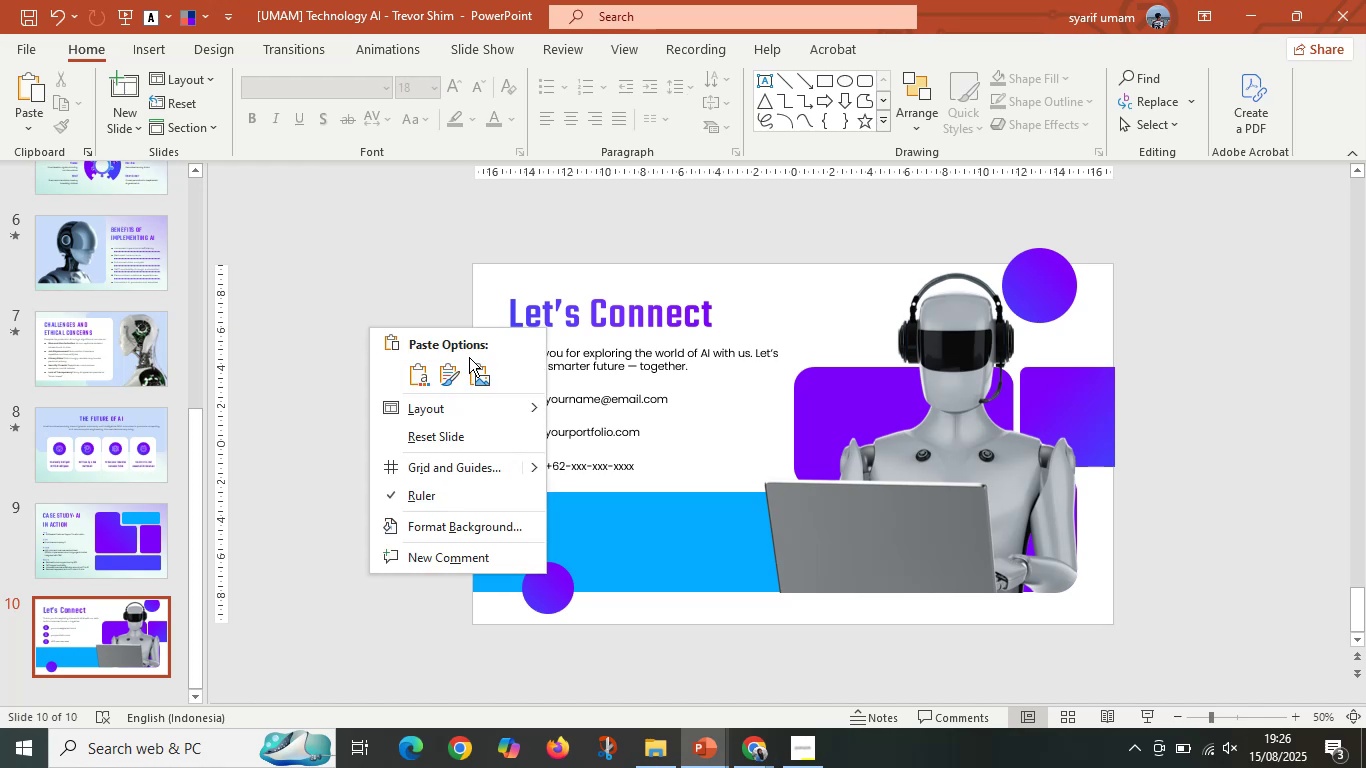 
left_click([480, 373])
 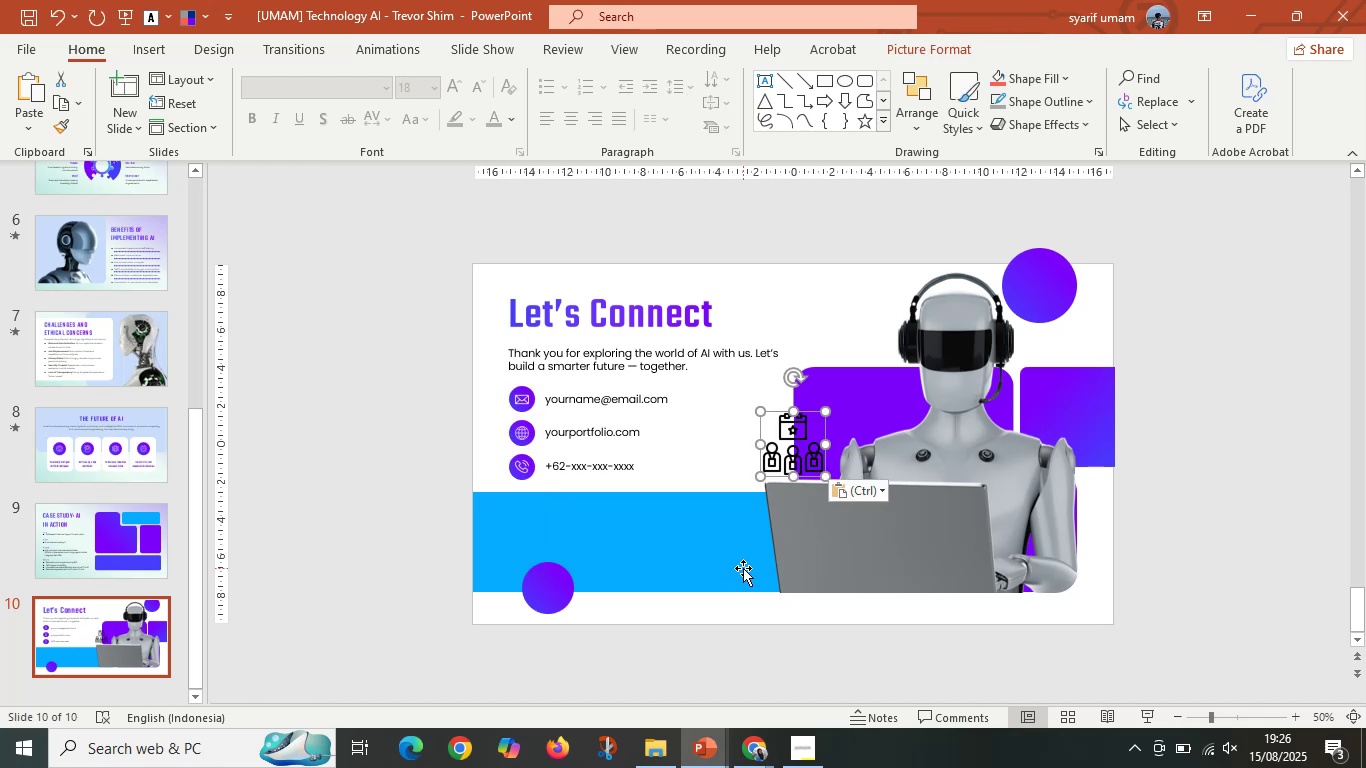 
key(Control+X)
 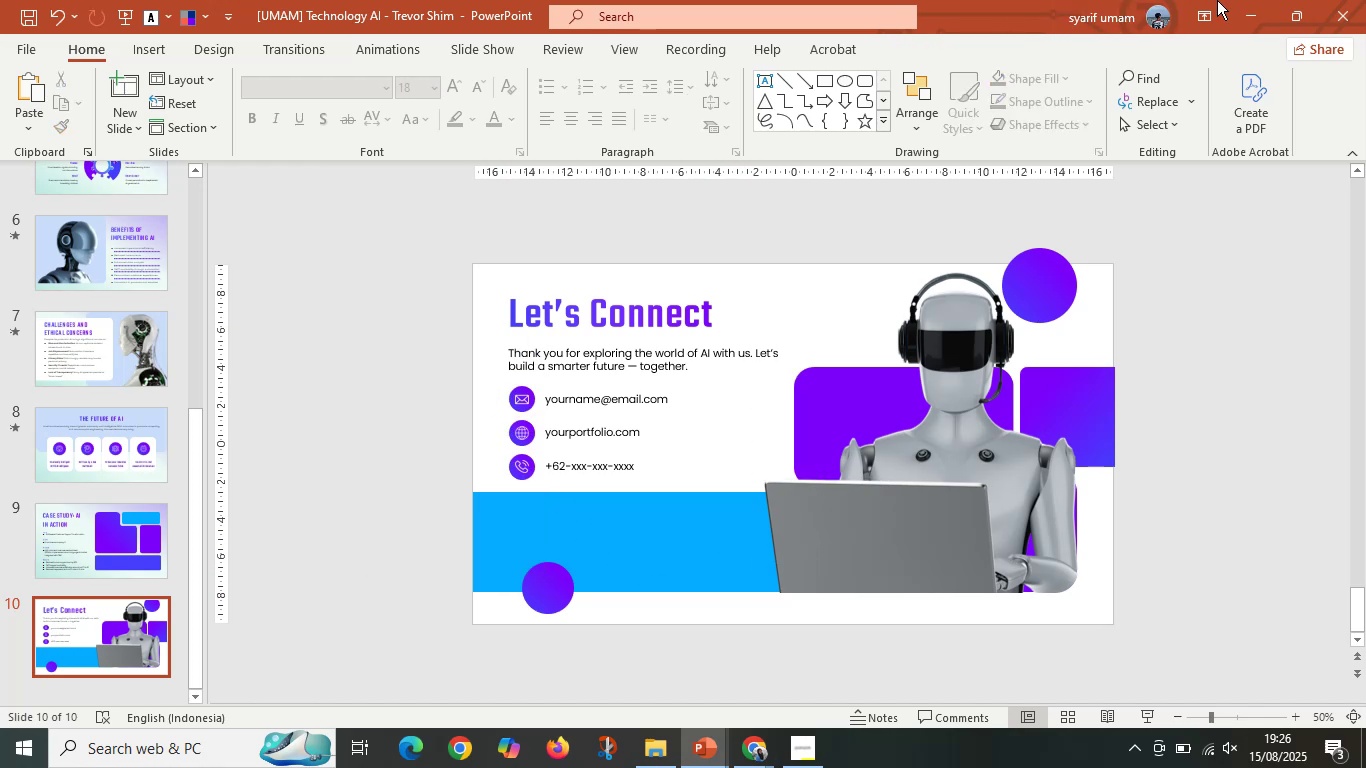 
left_click([1247, 4])
 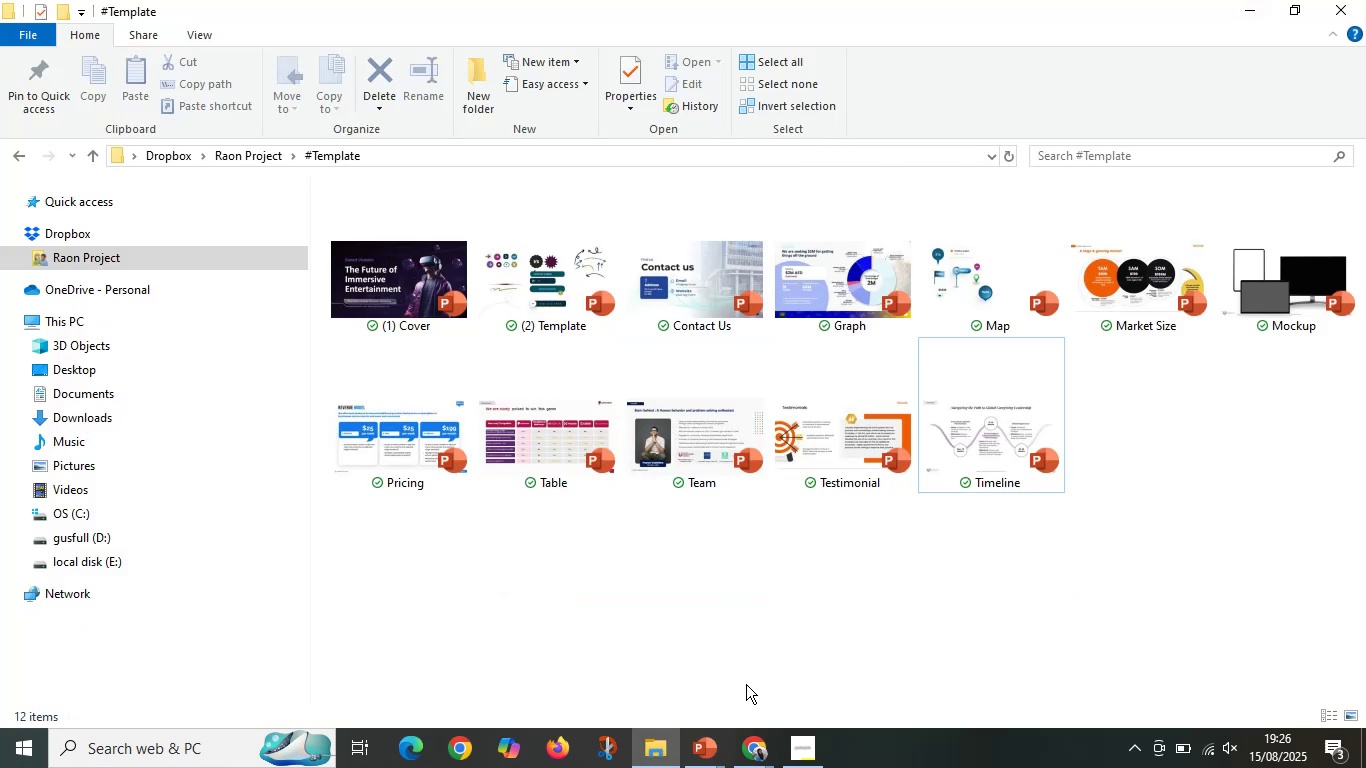 
left_click([725, 757])
 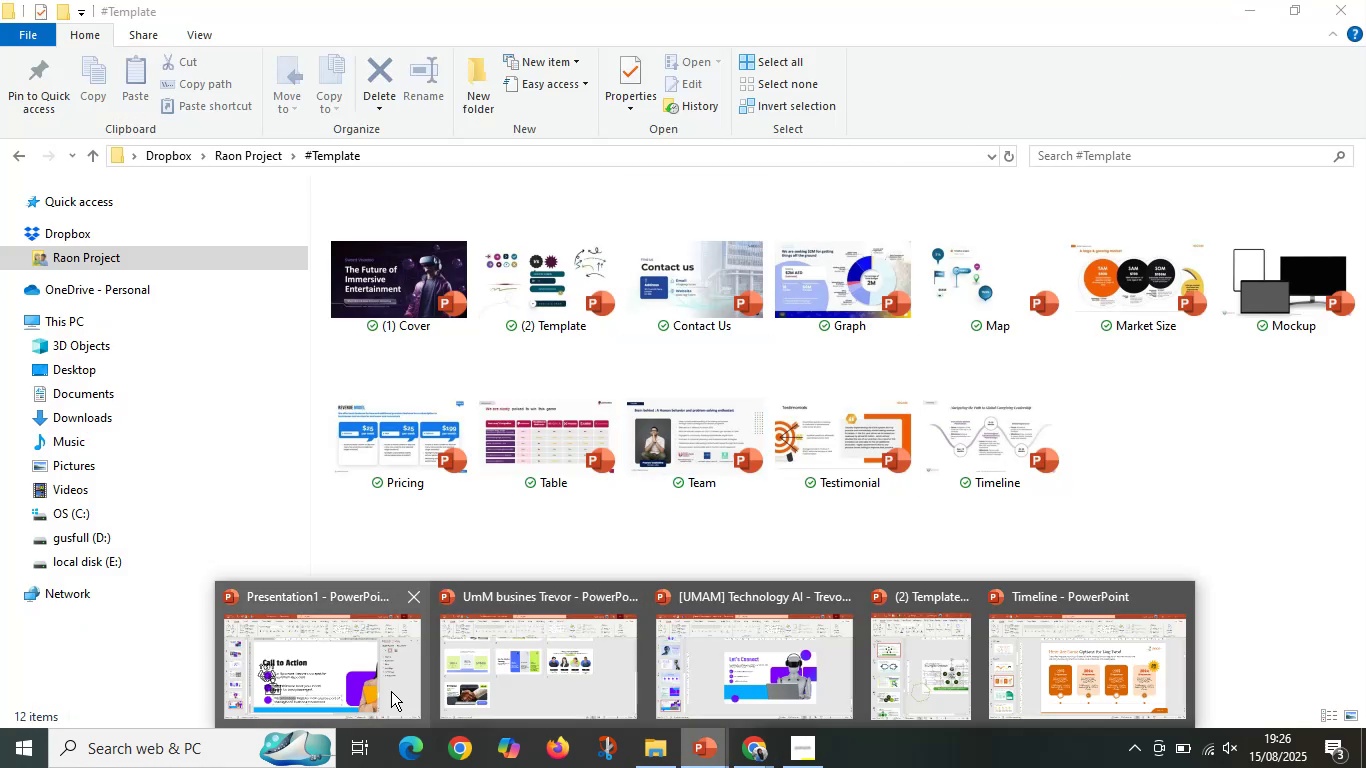 
left_click([306, 675])
 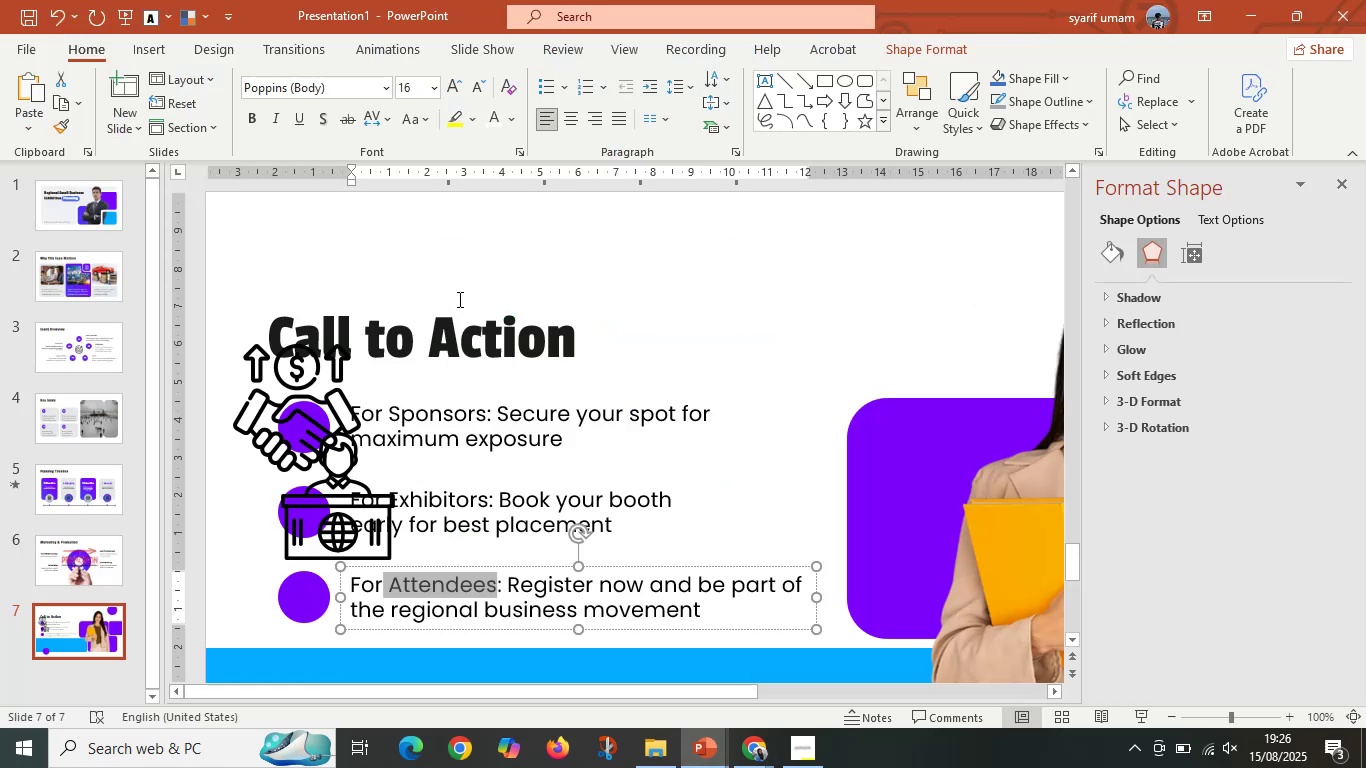 
left_click([449, 272])
 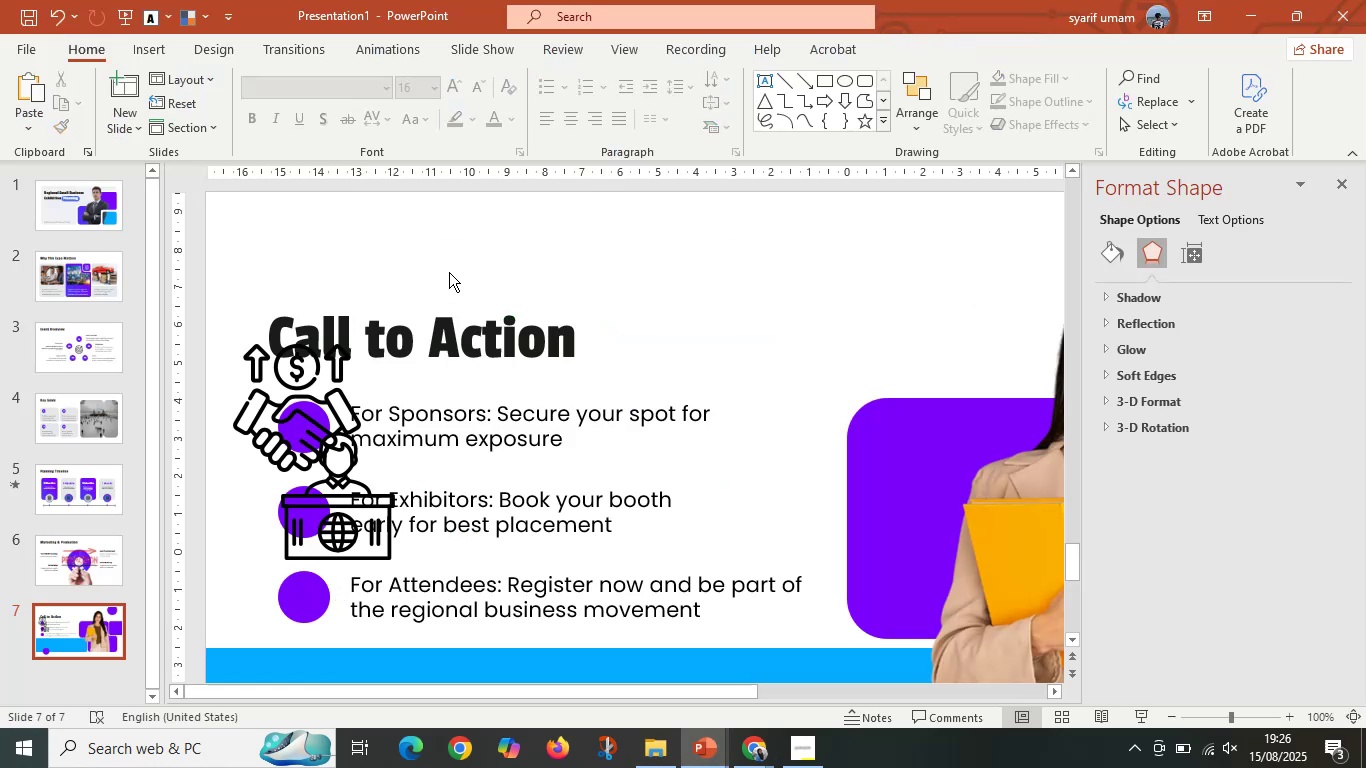 
right_click([449, 272])
 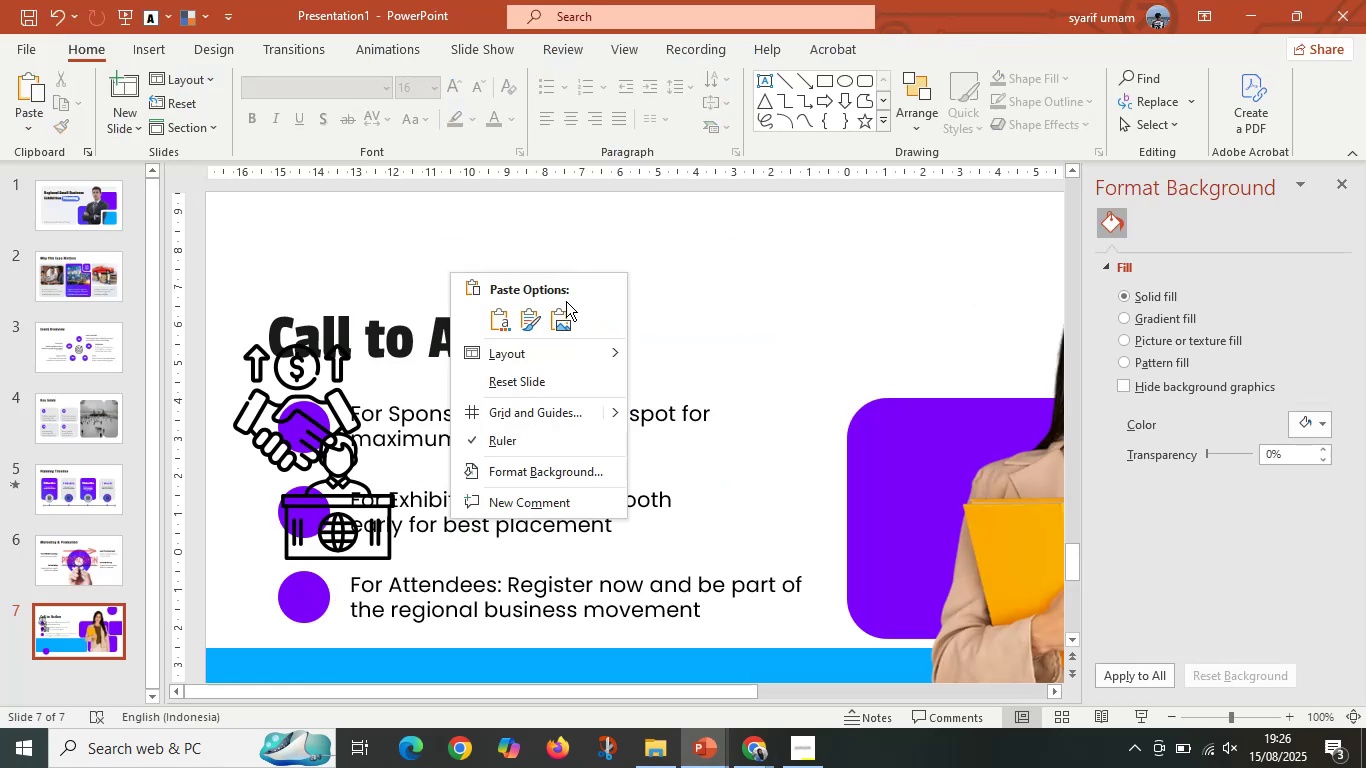 
left_click([564, 317])
 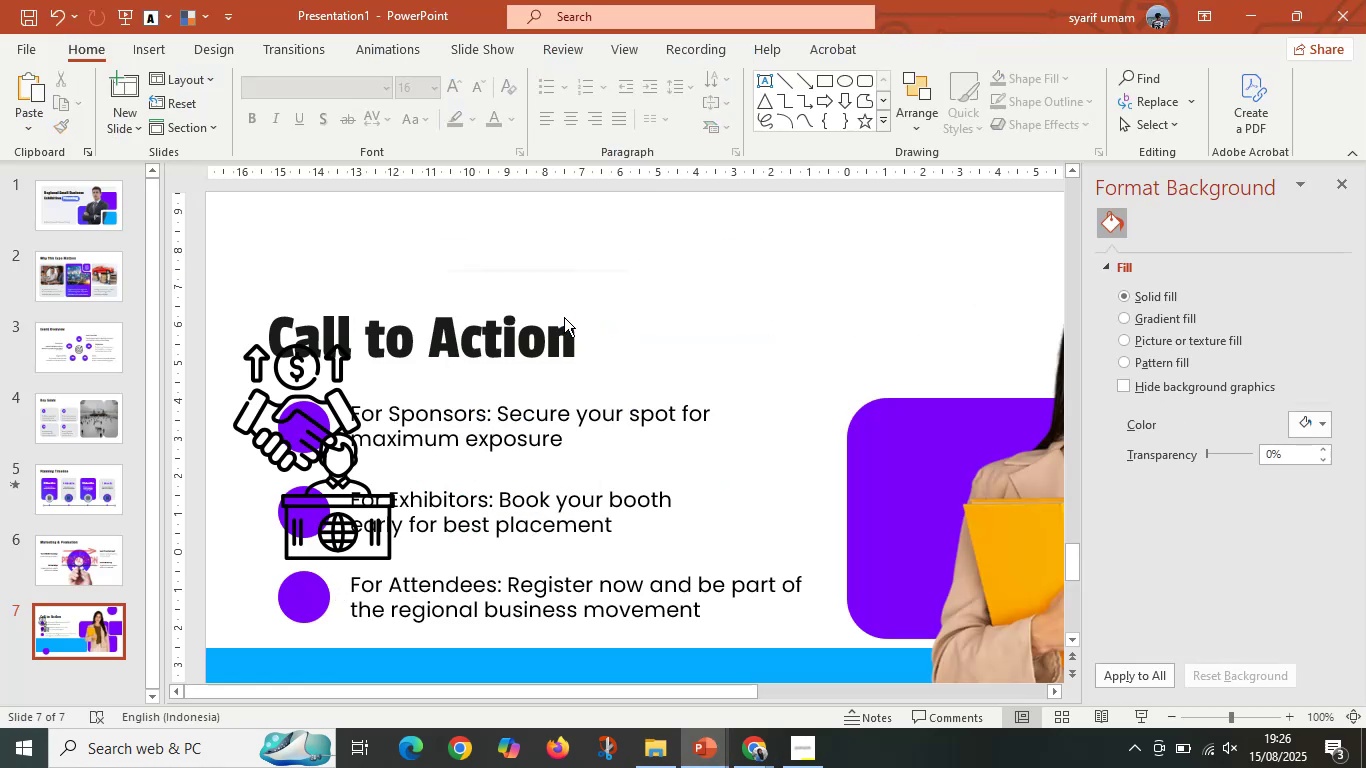 
hold_key(key=ControlLeft, duration=0.38)
scroll: coordinate [670, 441], scroll_direction: down, amount: 3.0
 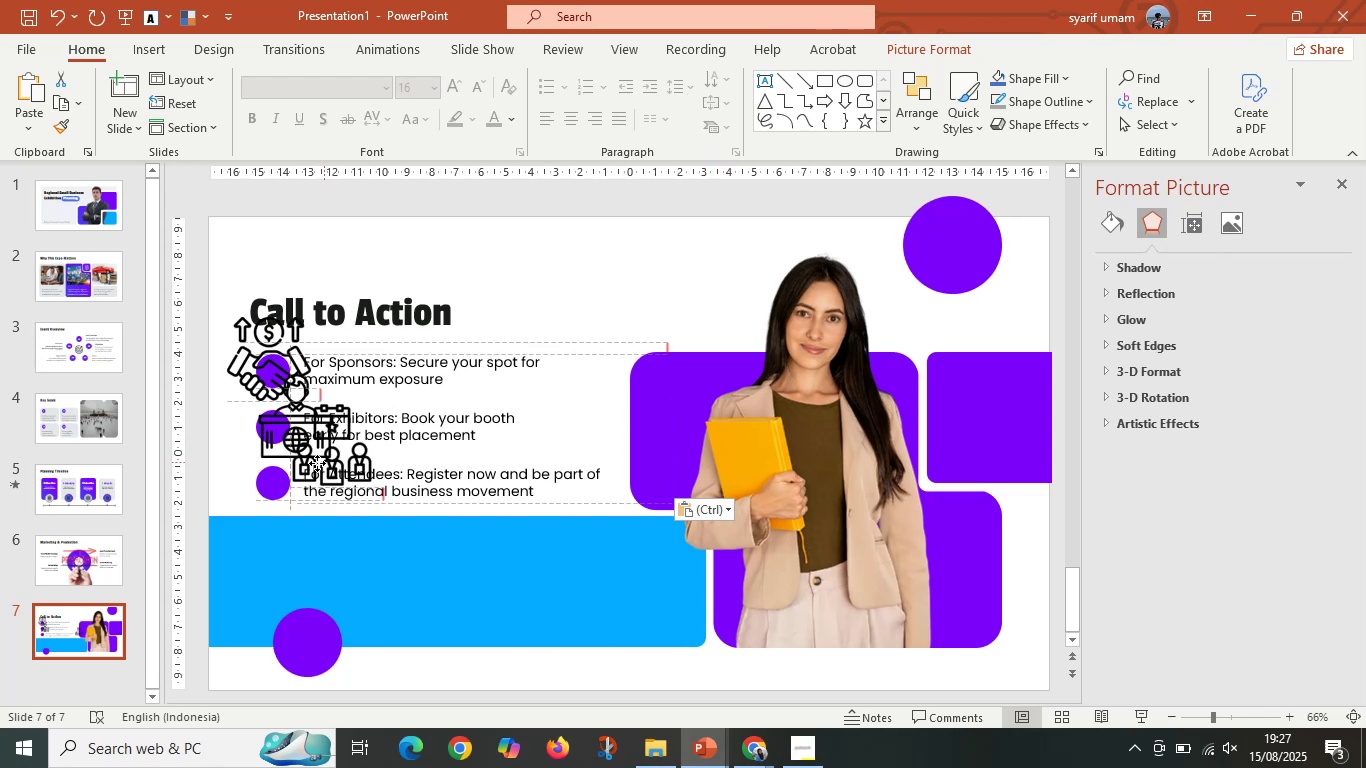 
hold_key(key=ShiftLeft, duration=1.11)
left_click([266, 416])
 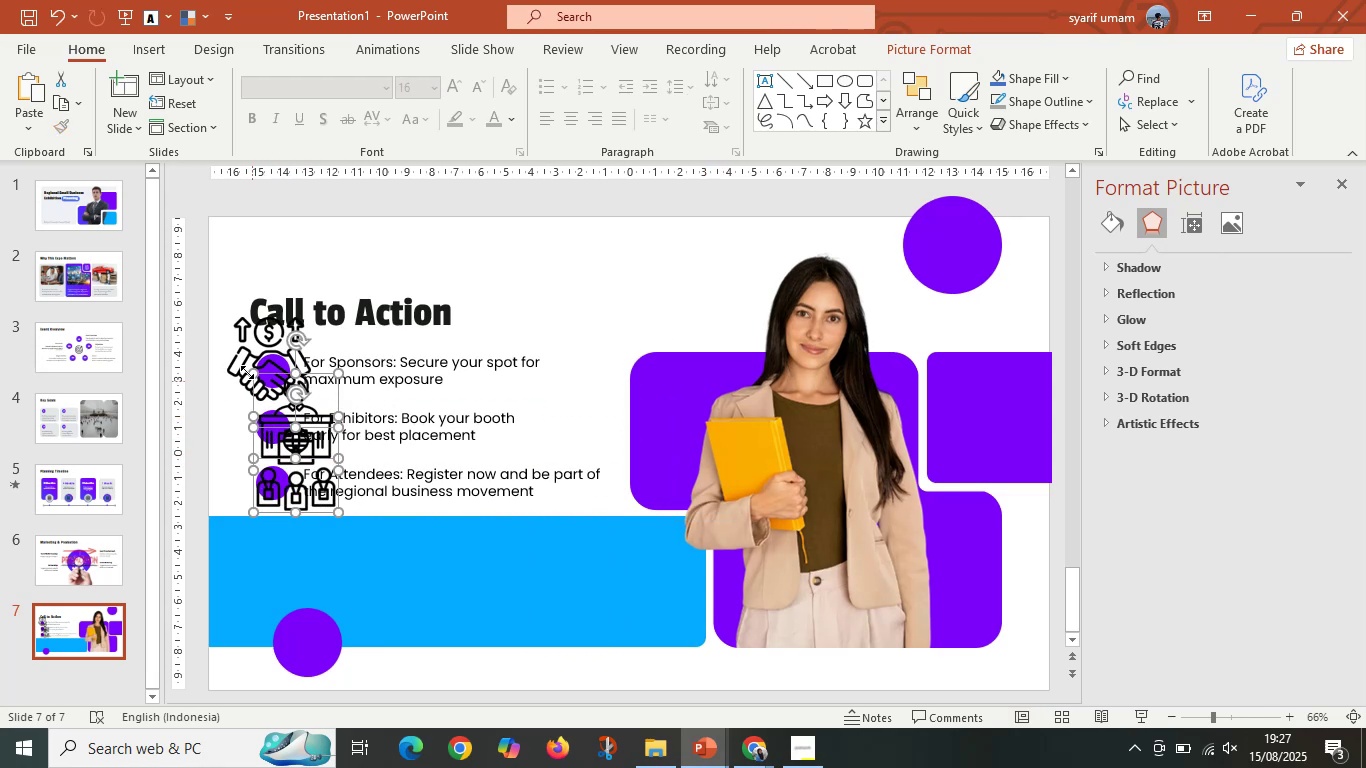 
double_click([241, 367])
 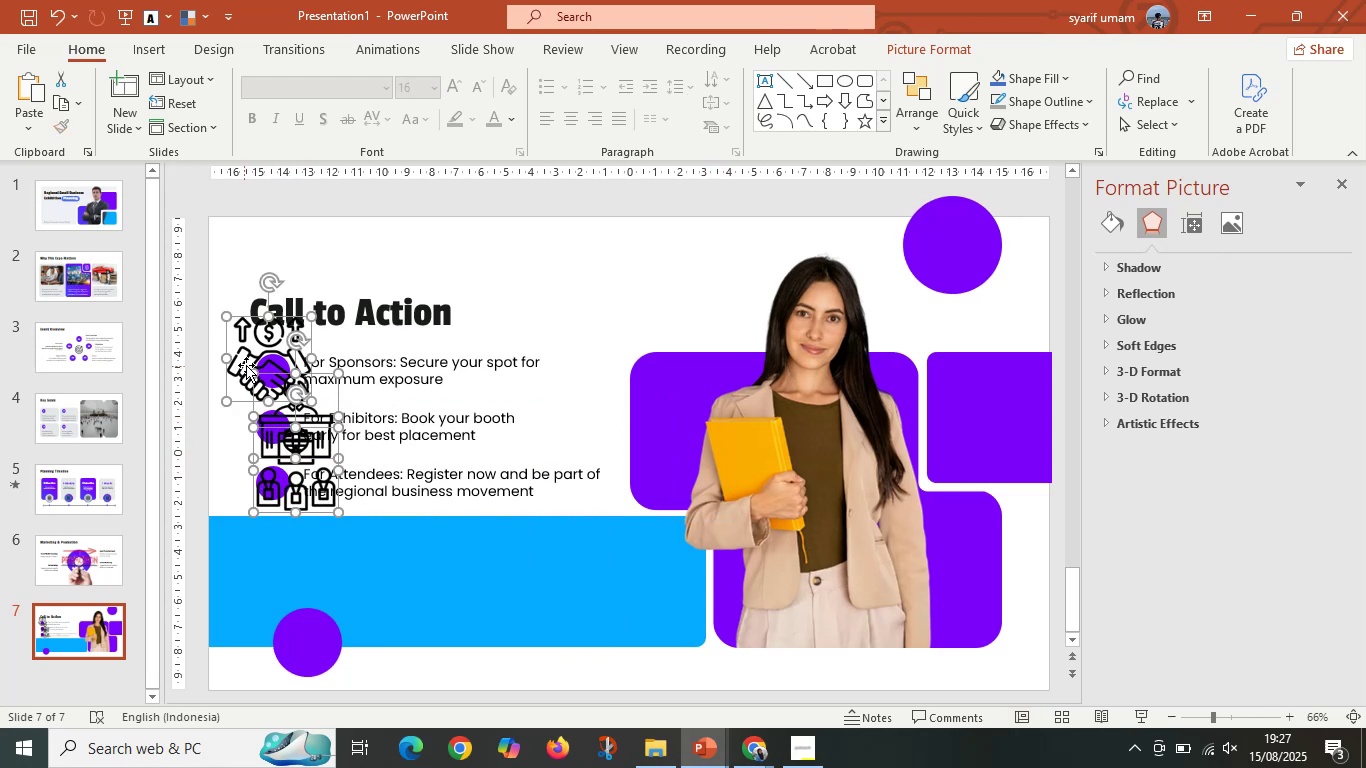 
hold_key(key=ControlLeft, duration=0.35)
scroll: coordinate [316, 378], scroll_direction: up, amount: 5.0
 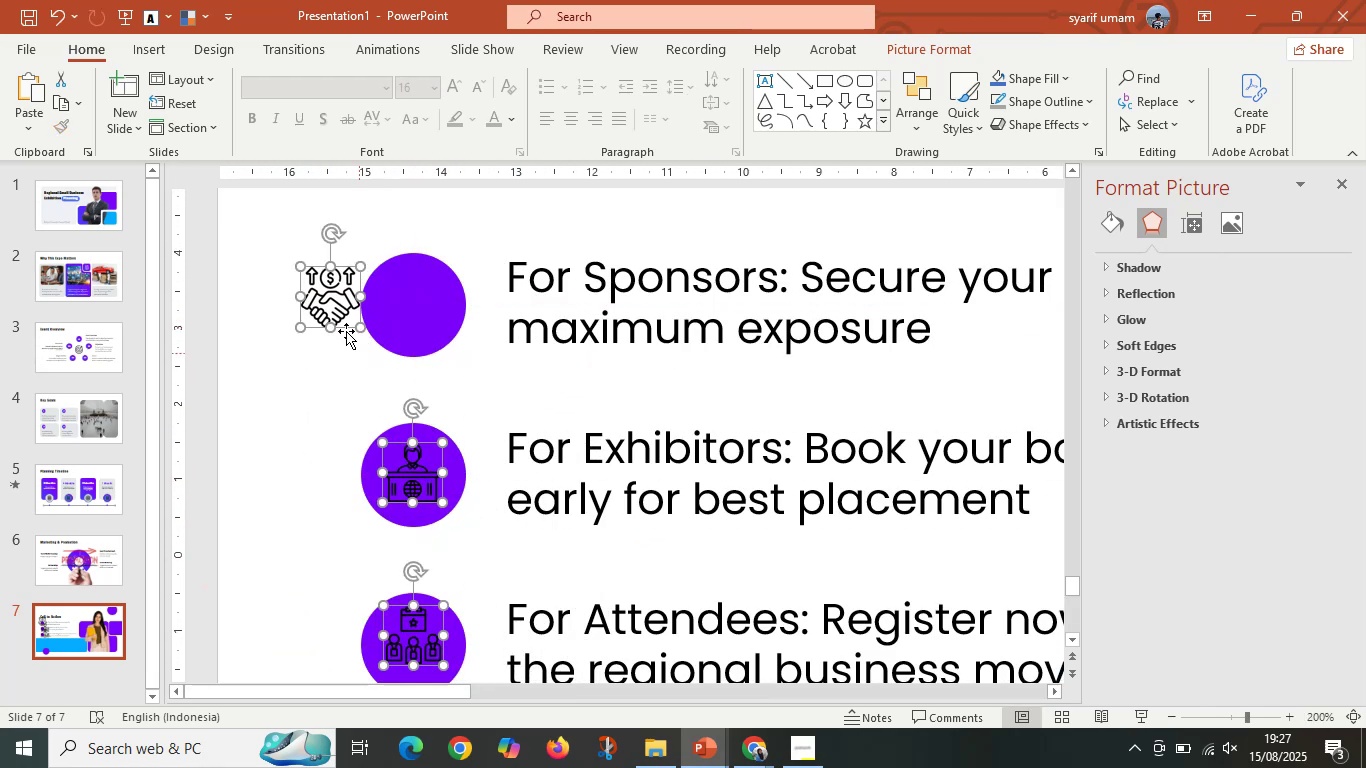 
wait(5.59)
 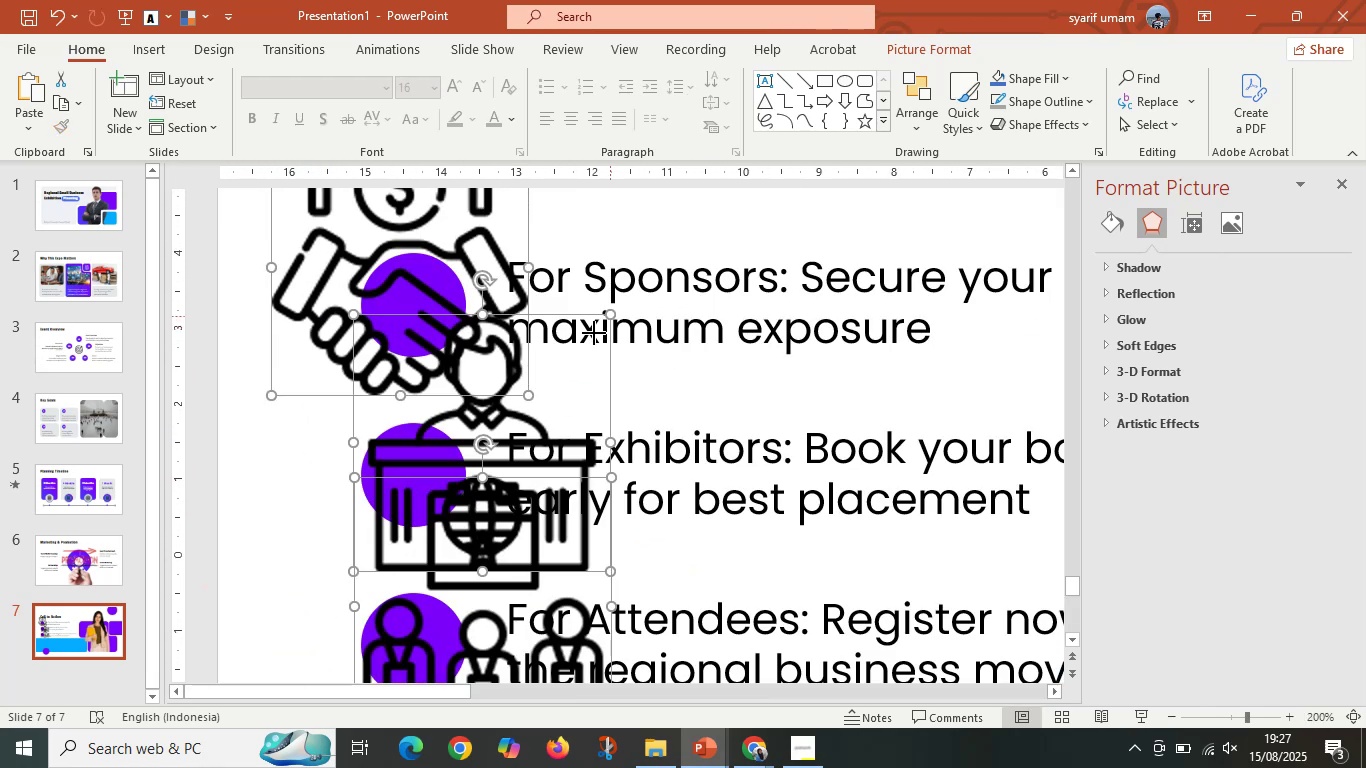 
hold_key(key=ShiftLeft, duration=0.46)
left_click([379, 313])
 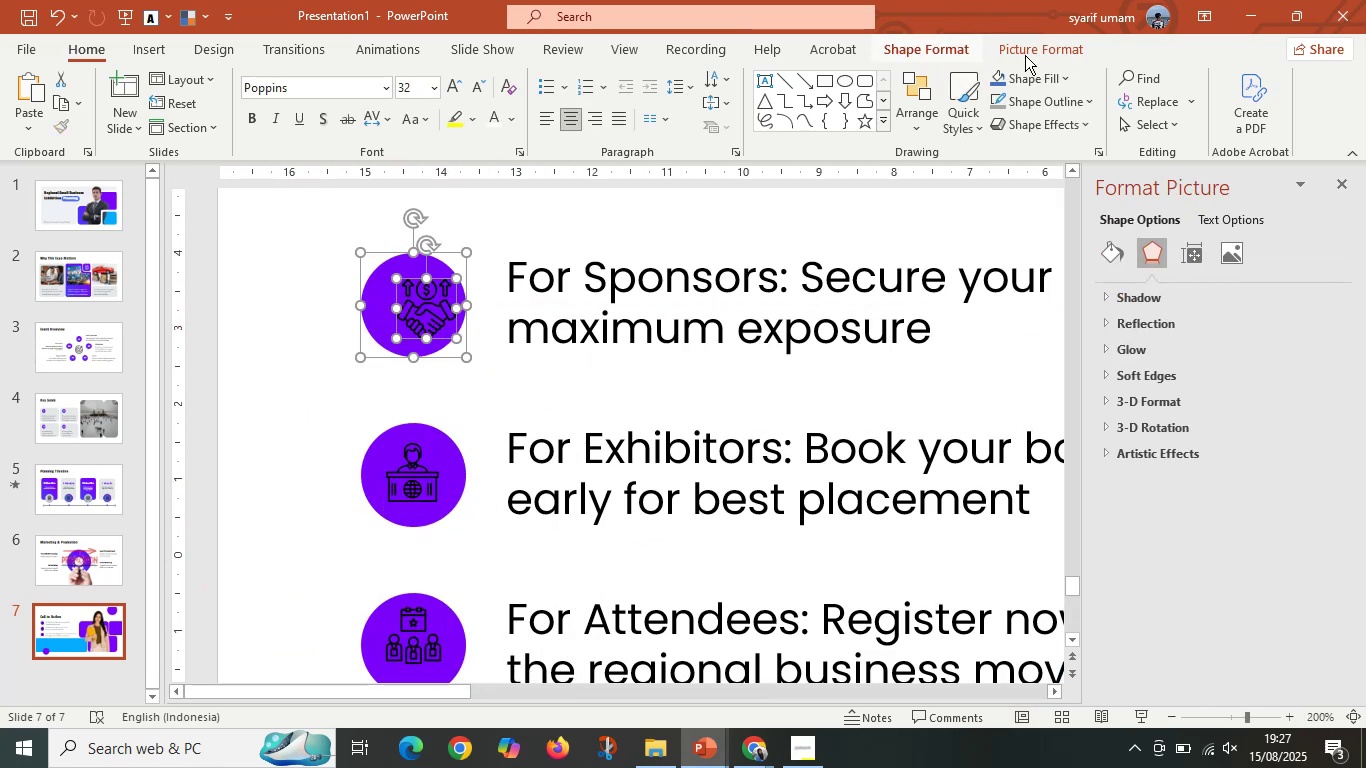 
left_click([1143, 82])
 